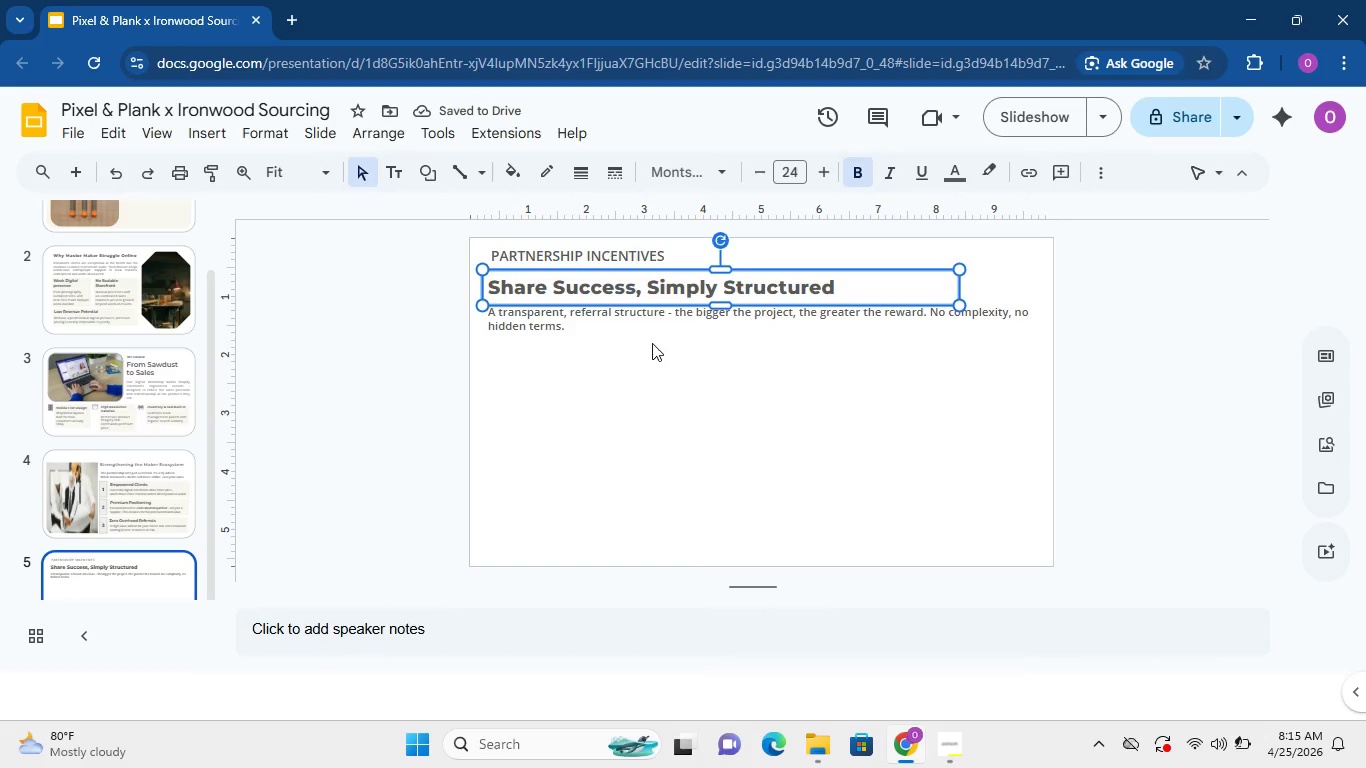 
left_click([652, 343])
 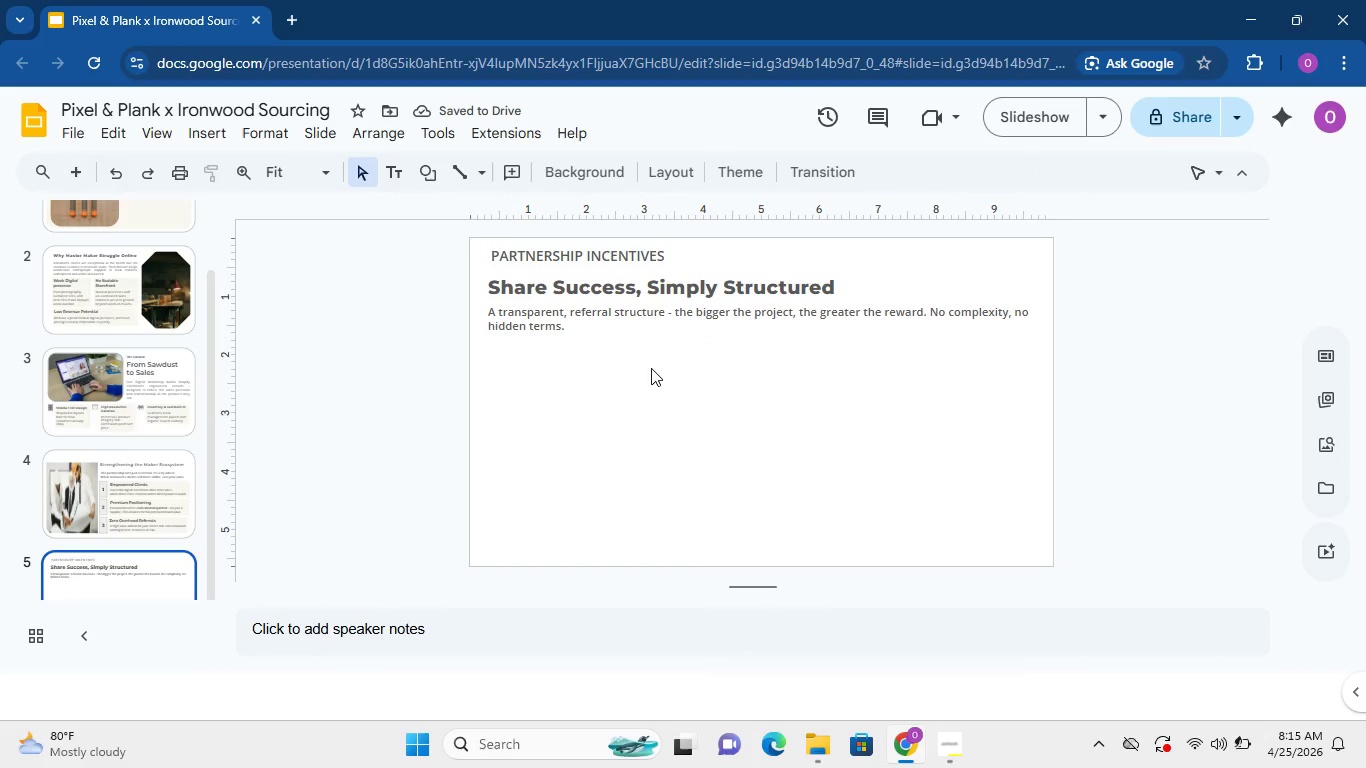 
left_click([651, 368])
 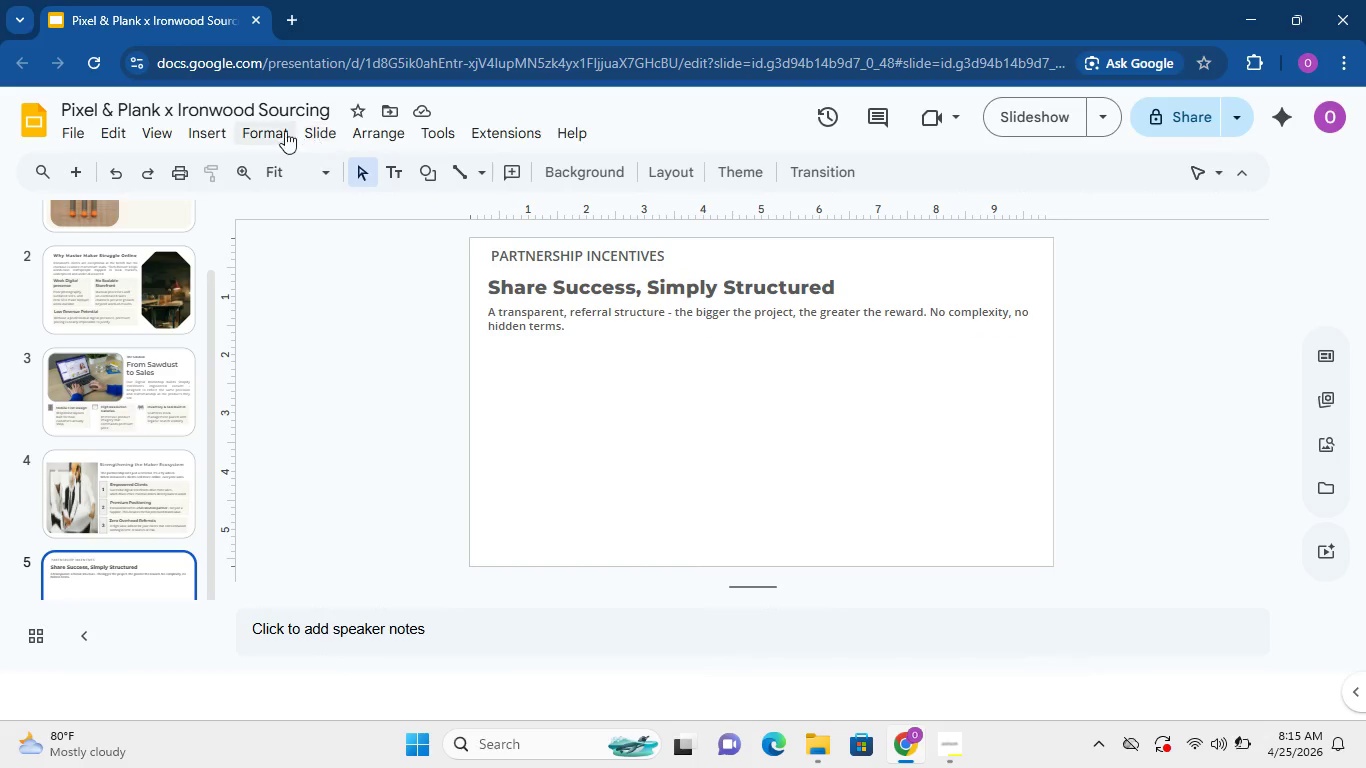 
left_click([230, 134])
 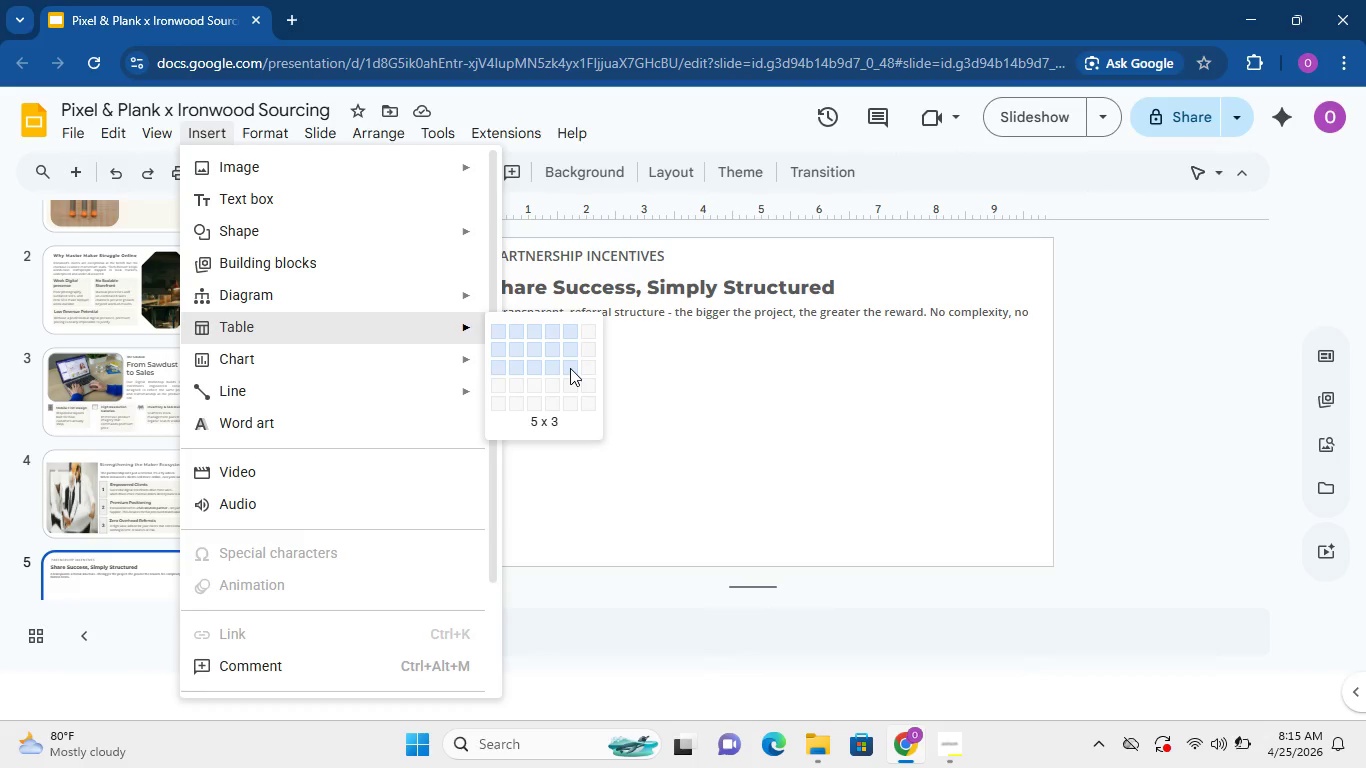 
wait(21.69)
 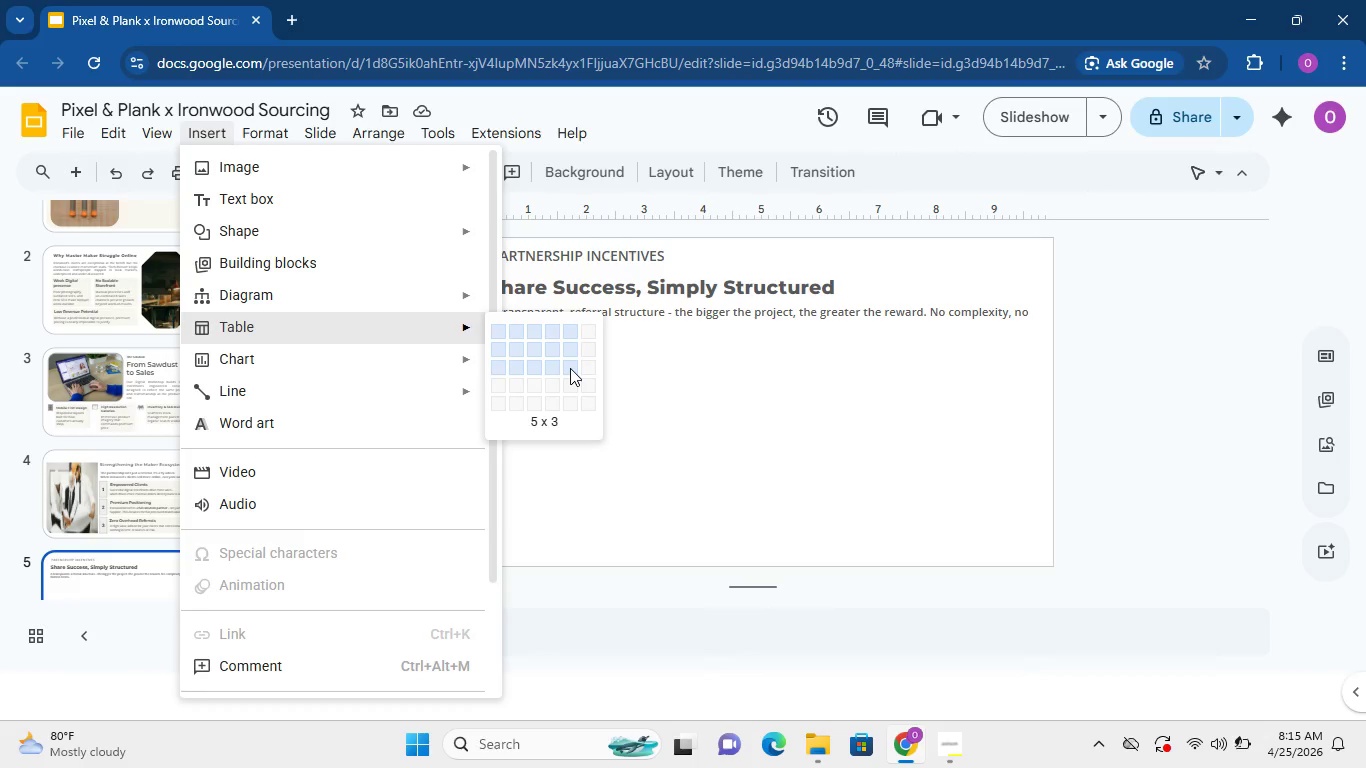 
left_click([534, 406])
 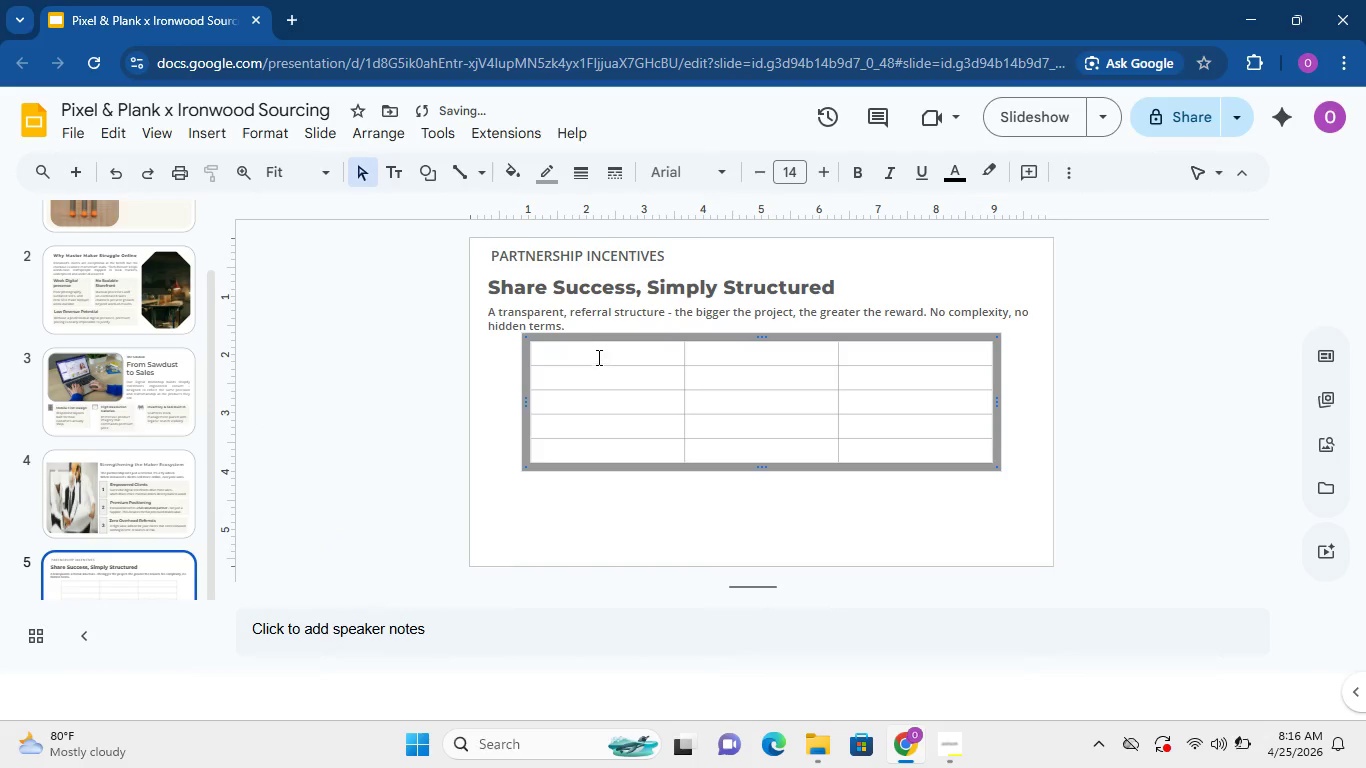 
left_click([597, 356])
 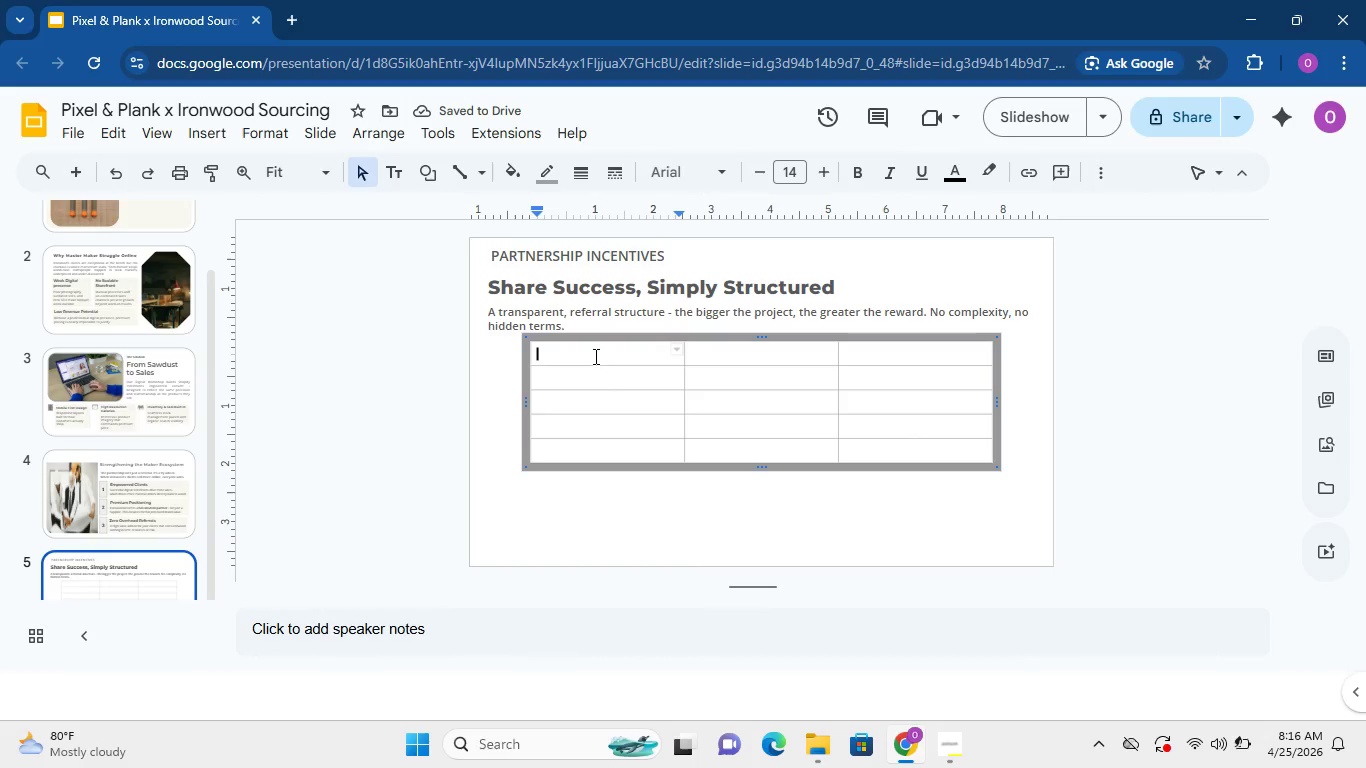 
type(Refre)
key(Backspace)
key(Backspace)
type(erral Level)
key(Tab)
 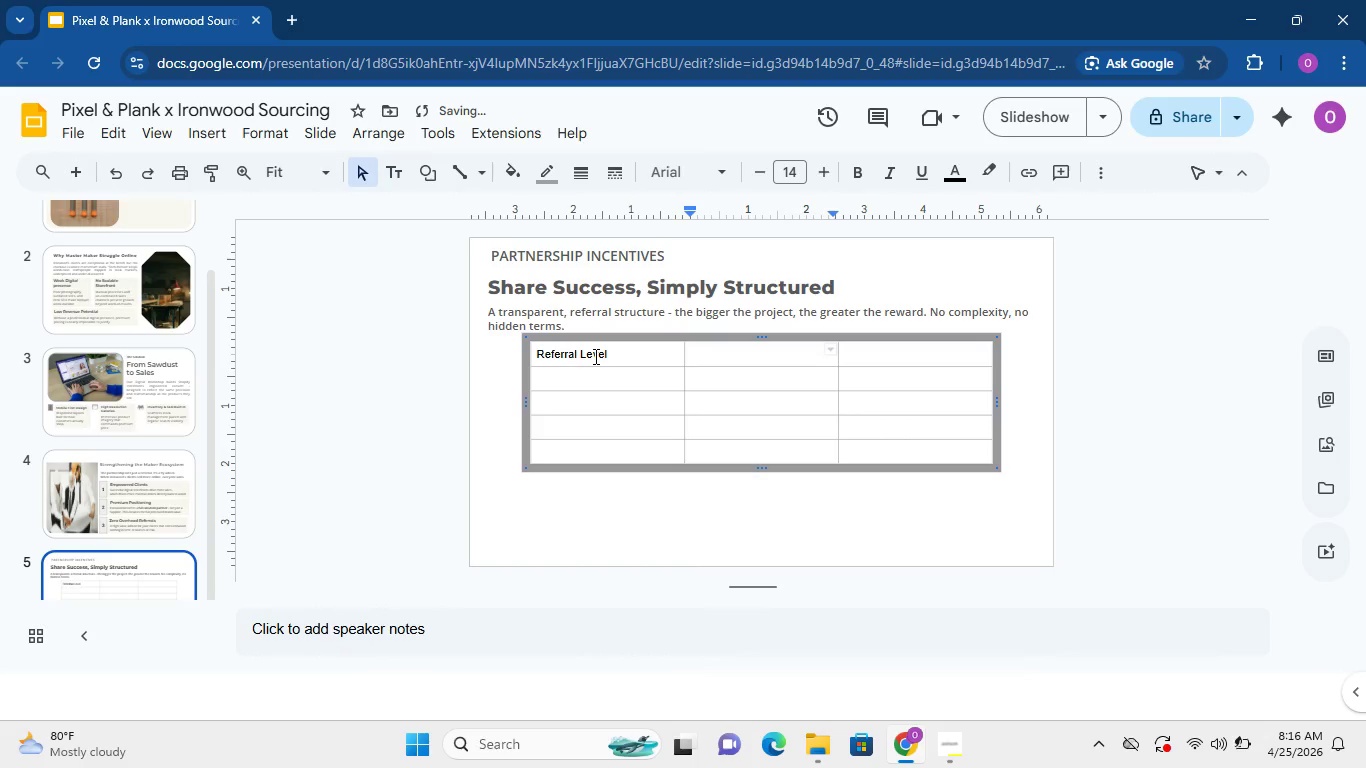 
key(Enter)
 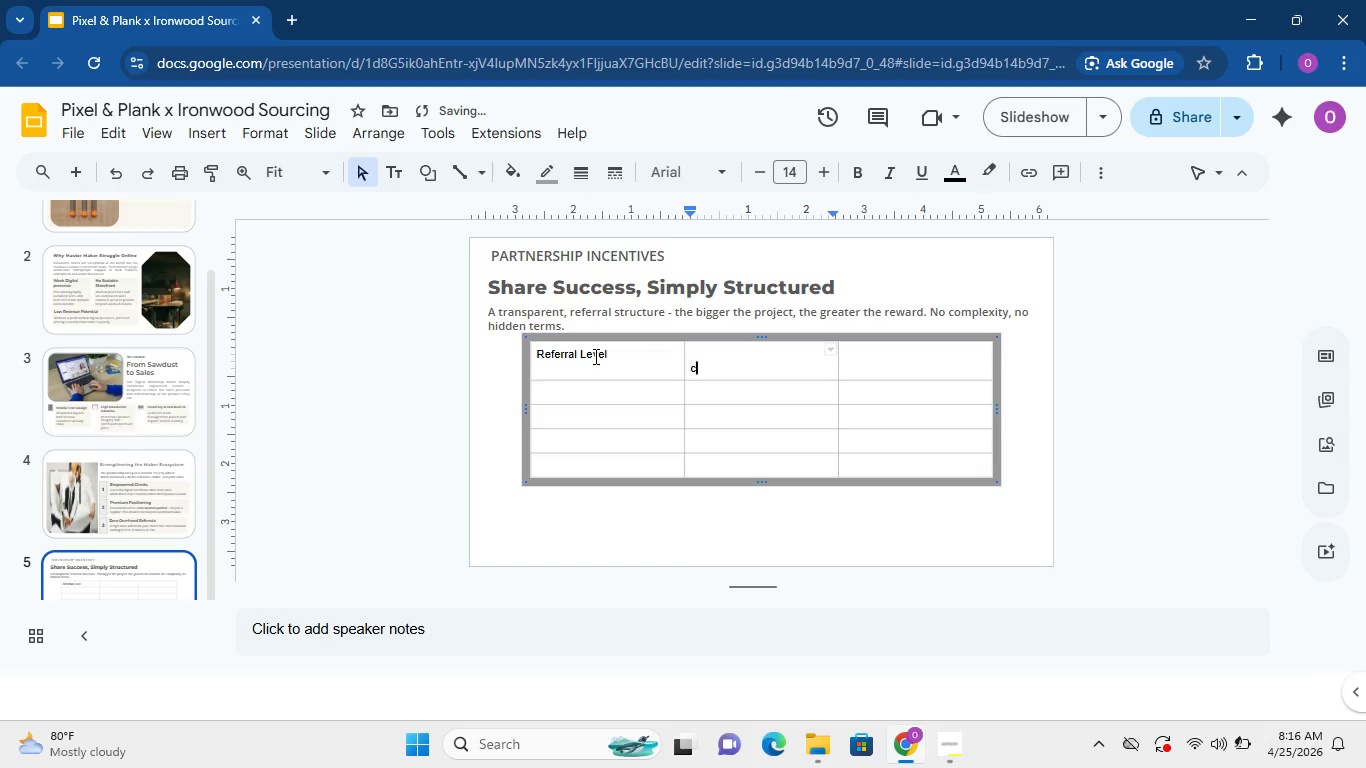 
type(c)
key(Backspace)
key(Backspace)
type(clien)
key(Backspace)
key(Backspace)
key(Backspace)
key(Backspace)
key(Backspace)
type(Client project Size)
key(Tab)
 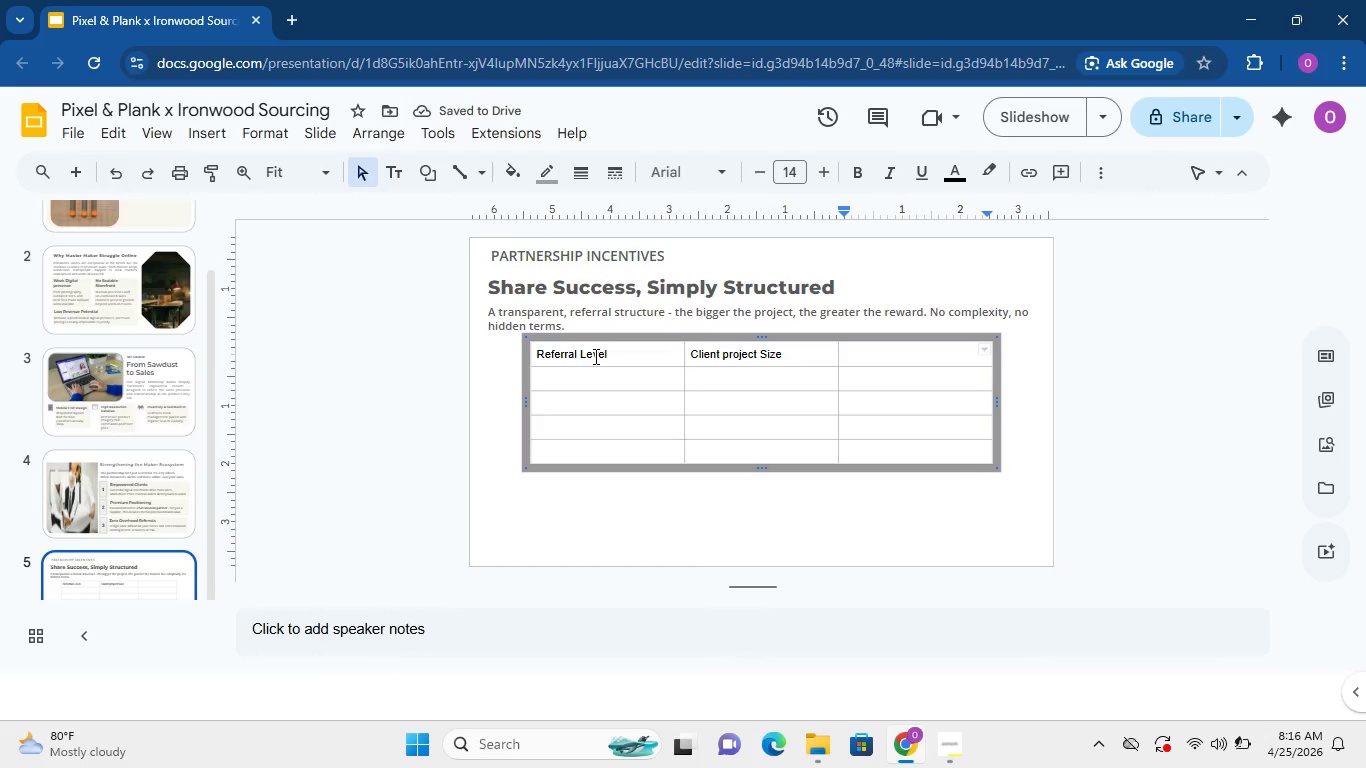 
type(I )
key(Backspace)
type(ronwood Commission/ )
key(Backspace)
type(incentive)
 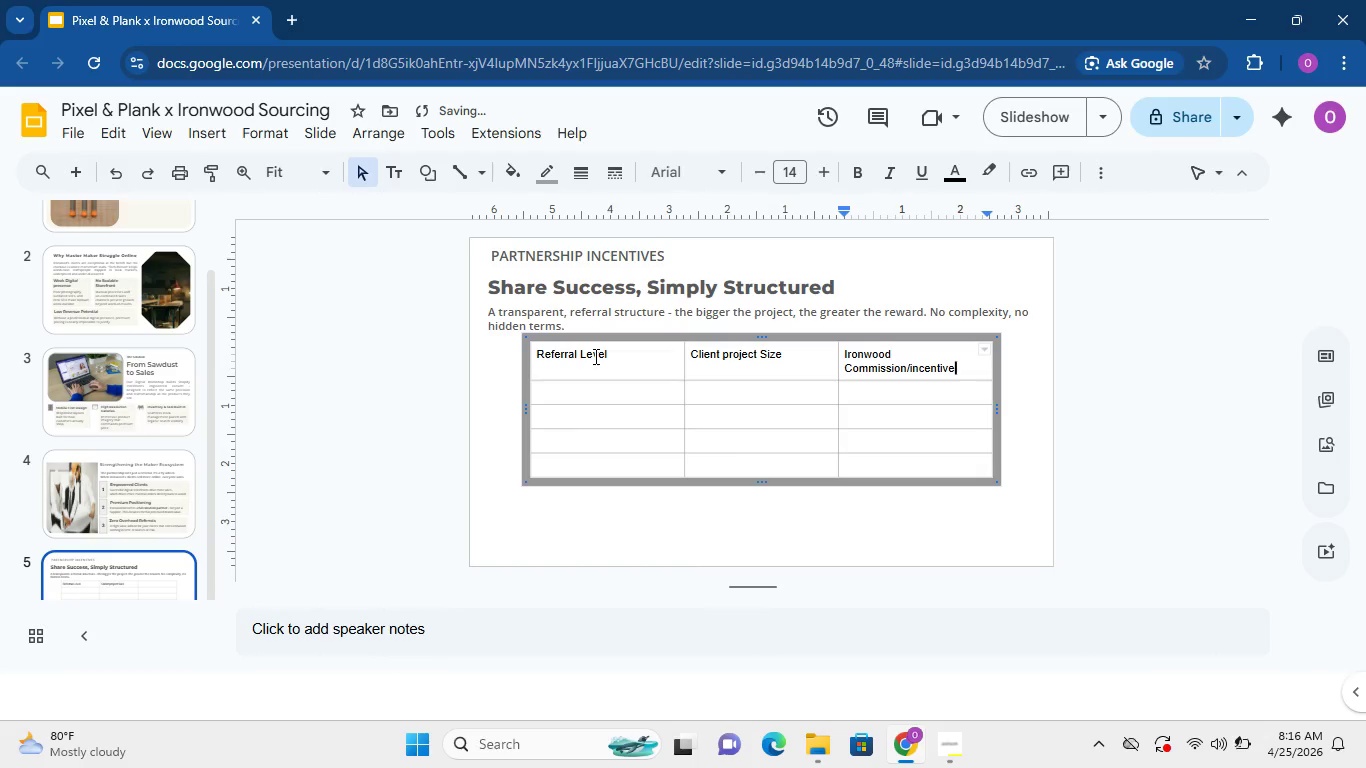 
wait(20.66)
 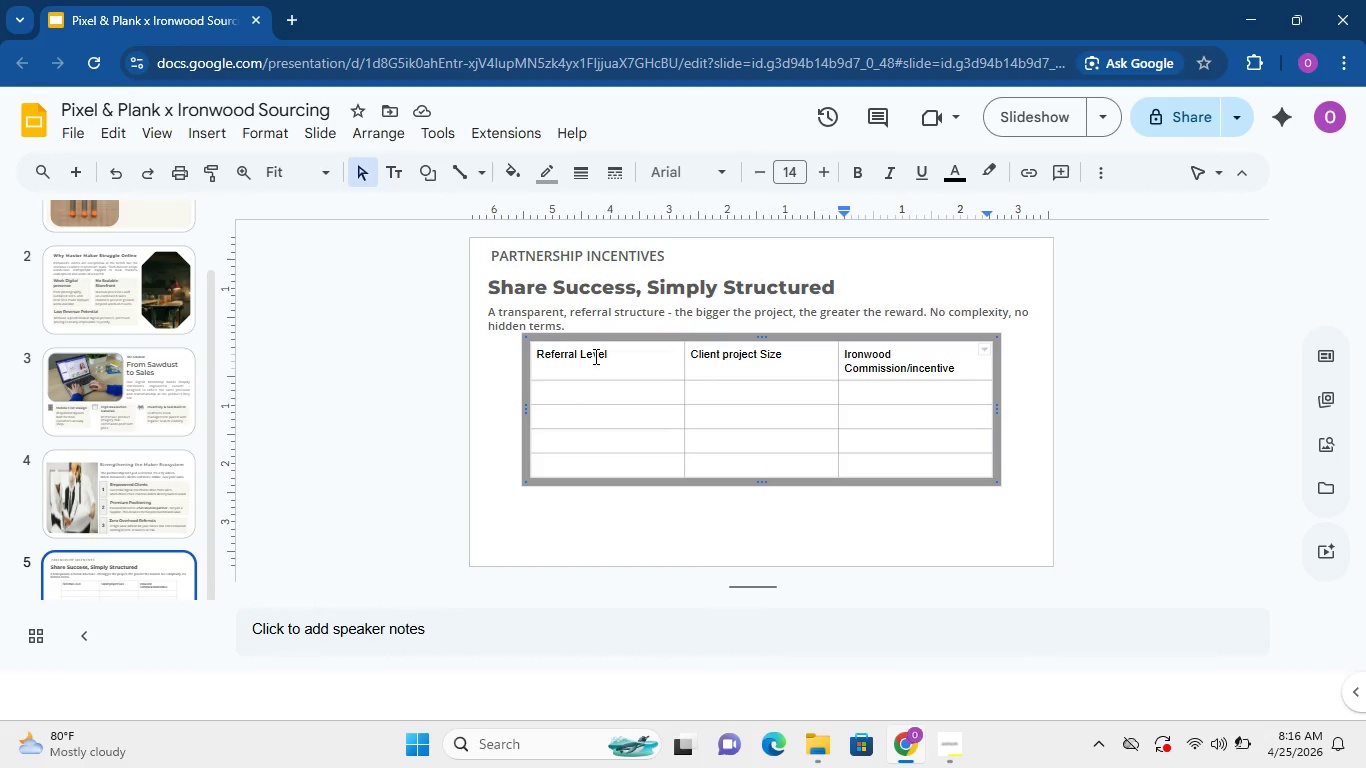 
left_click_drag(start_coordinate=[996, 417], to_coordinate=[1033, 412])
 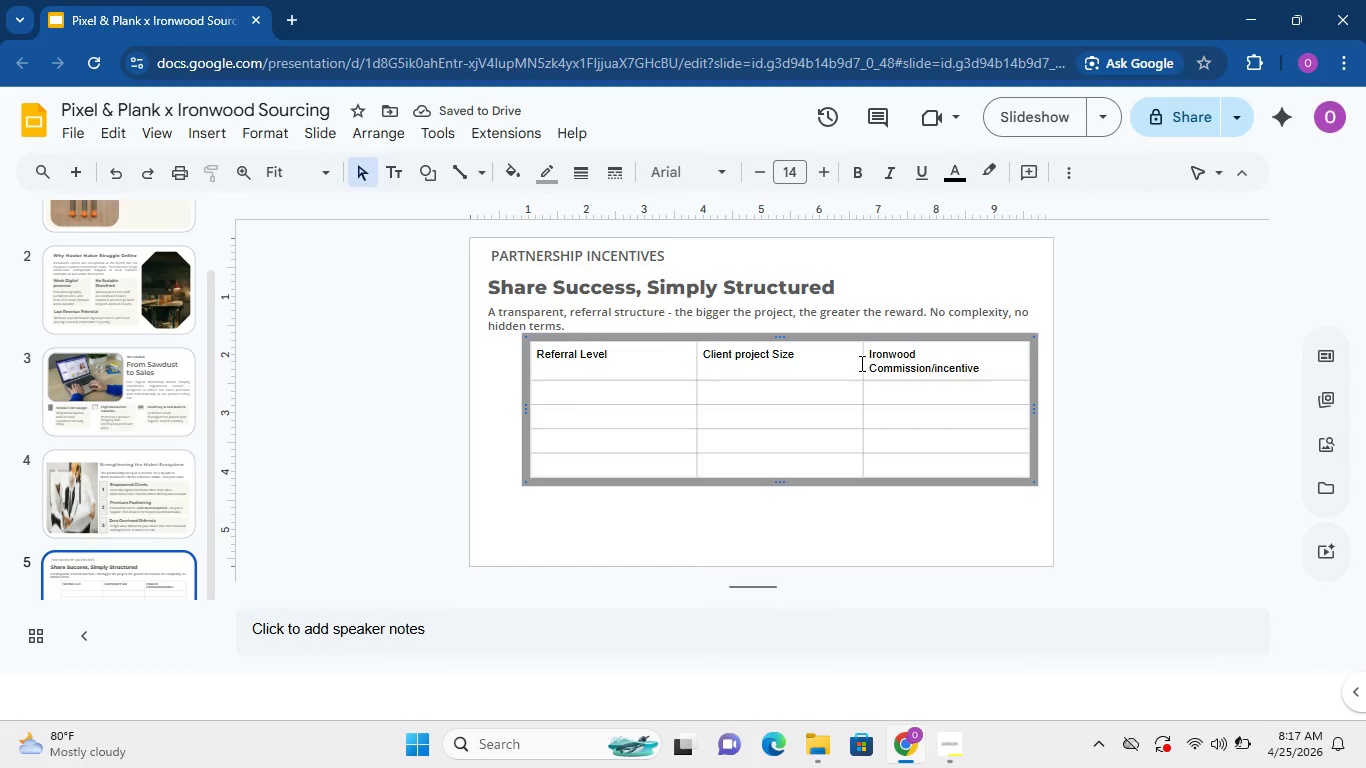 
left_click_drag(start_coordinate=[863, 363], to_coordinate=[826, 361])
 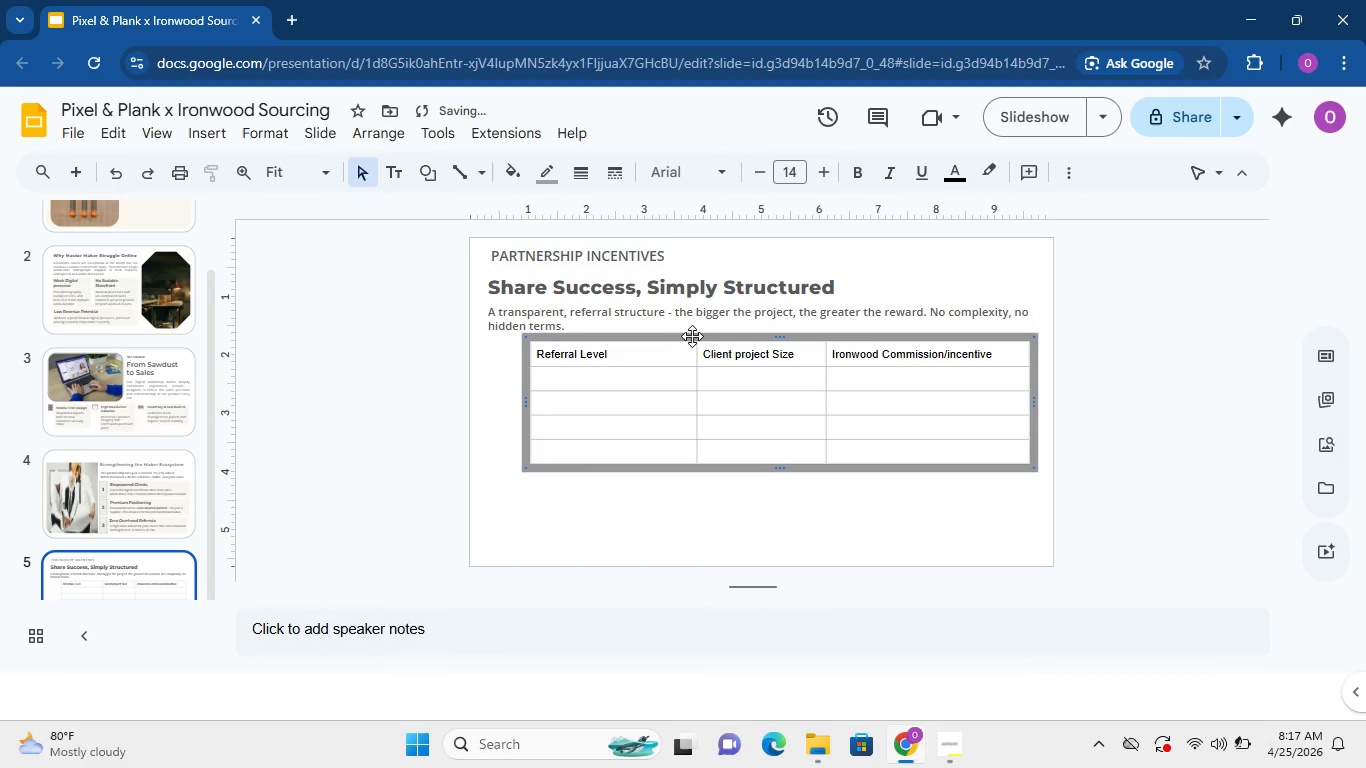 
left_click_drag(start_coordinate=[692, 336], to_coordinate=[672, 348])
 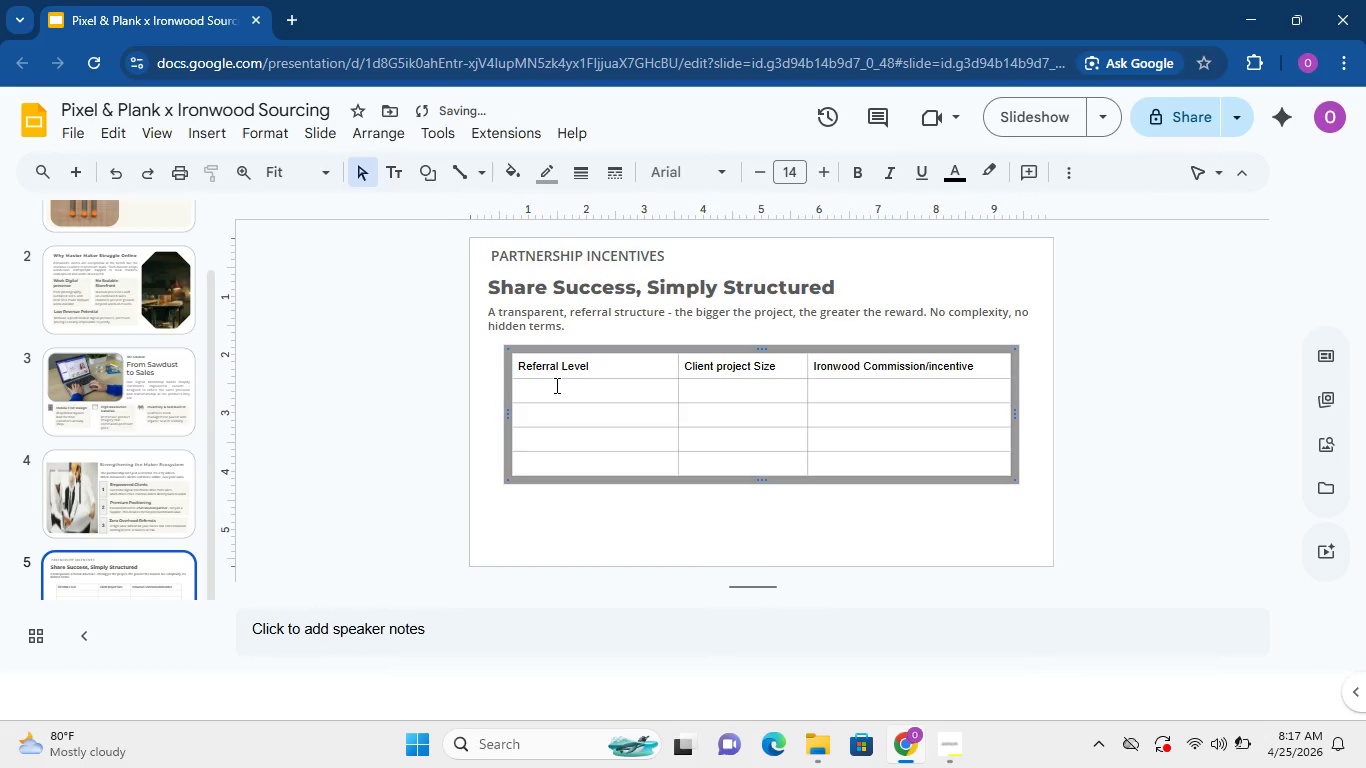 
left_click([555, 385])
 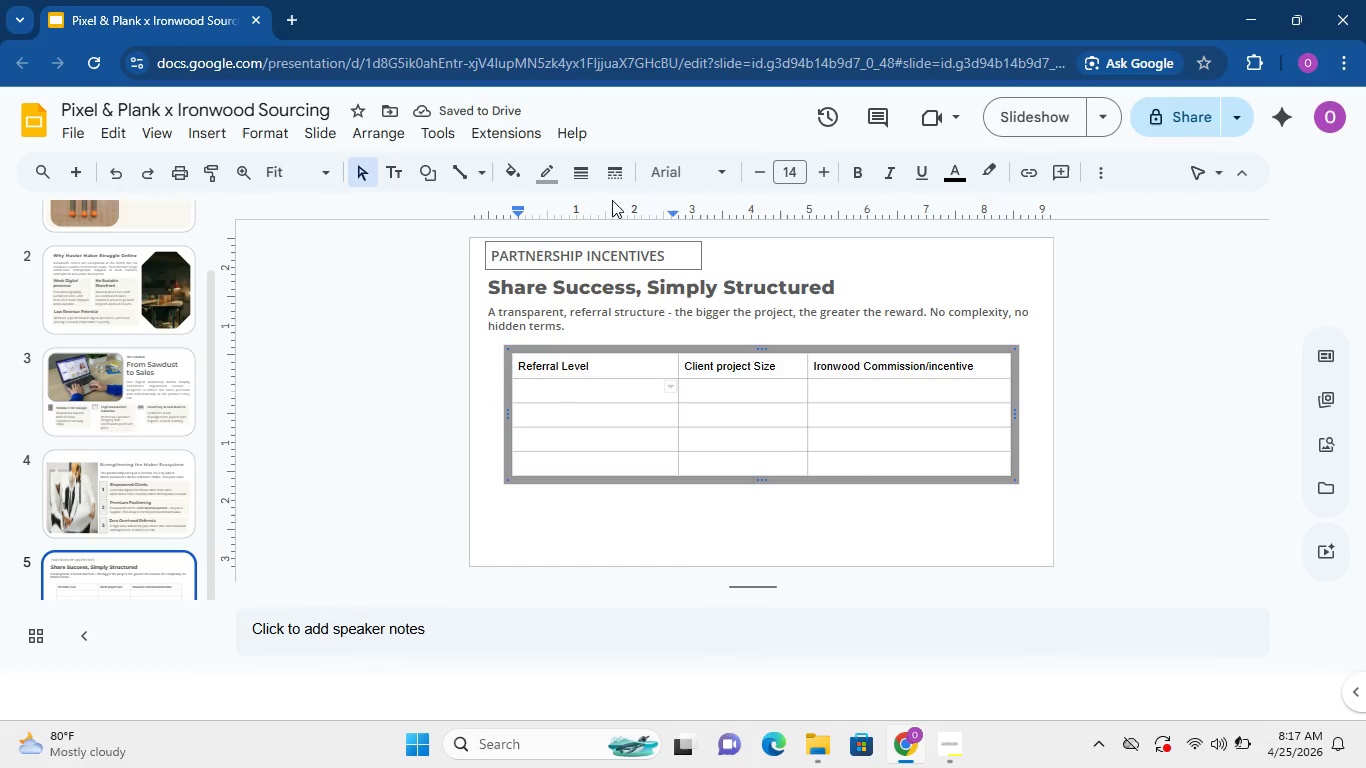 
hold_key(key=ShiftLeft, duration=0.81)
 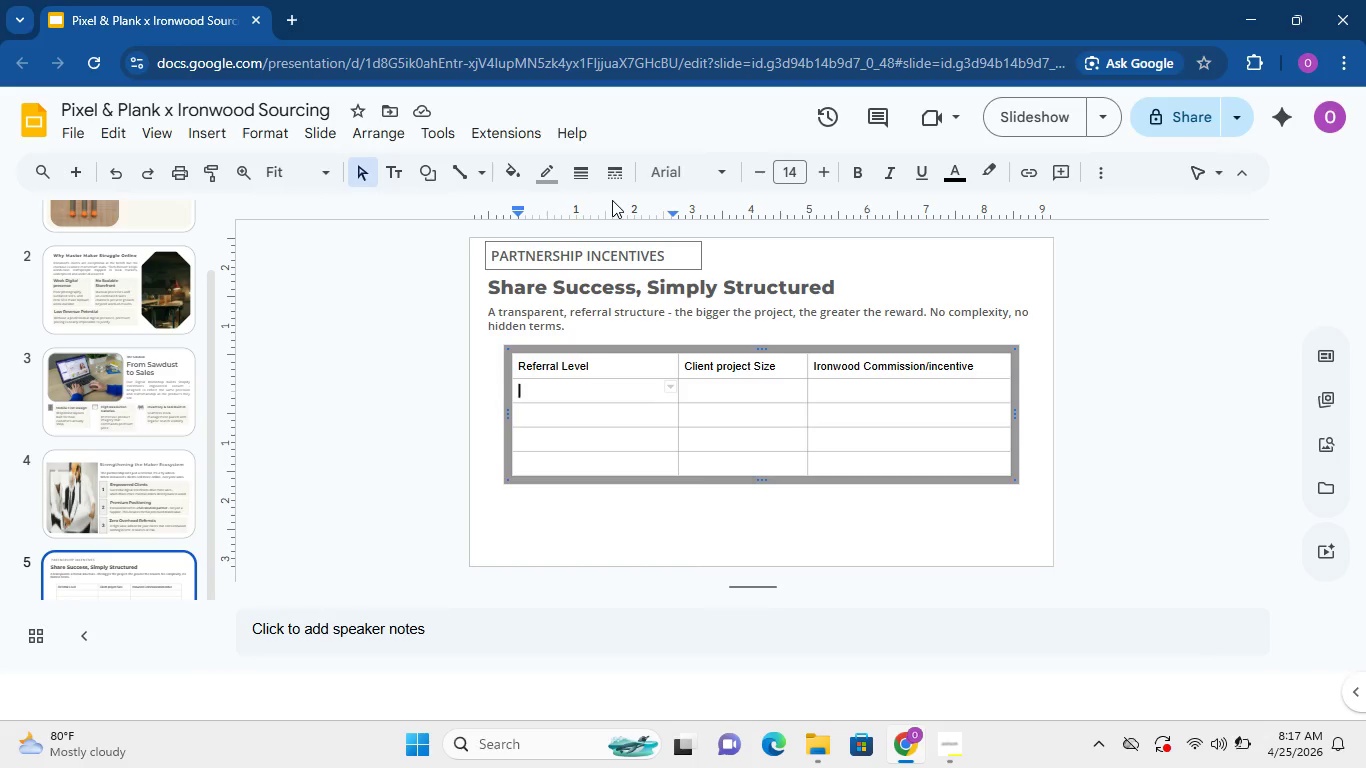 
wait(13.88)
 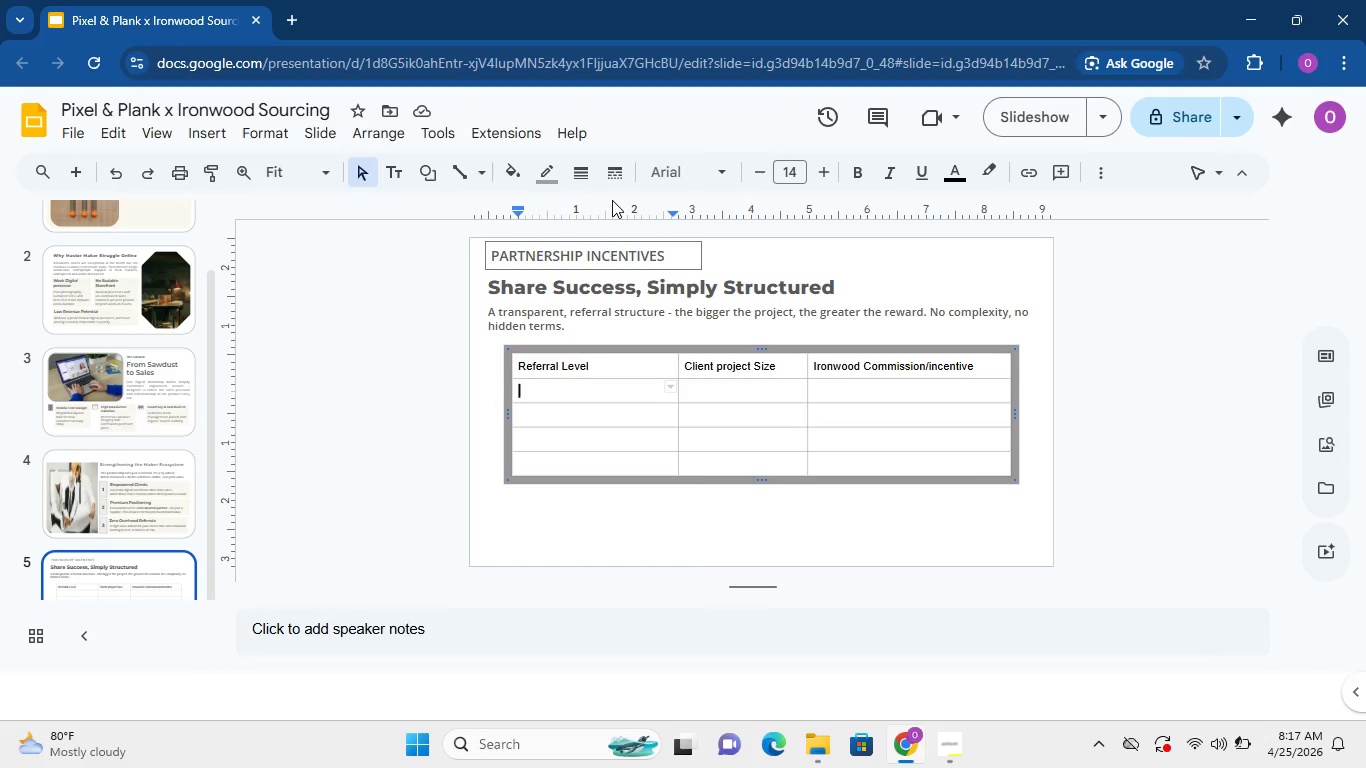 
type(Starter)
key(Tab)
type(up to $3000)
 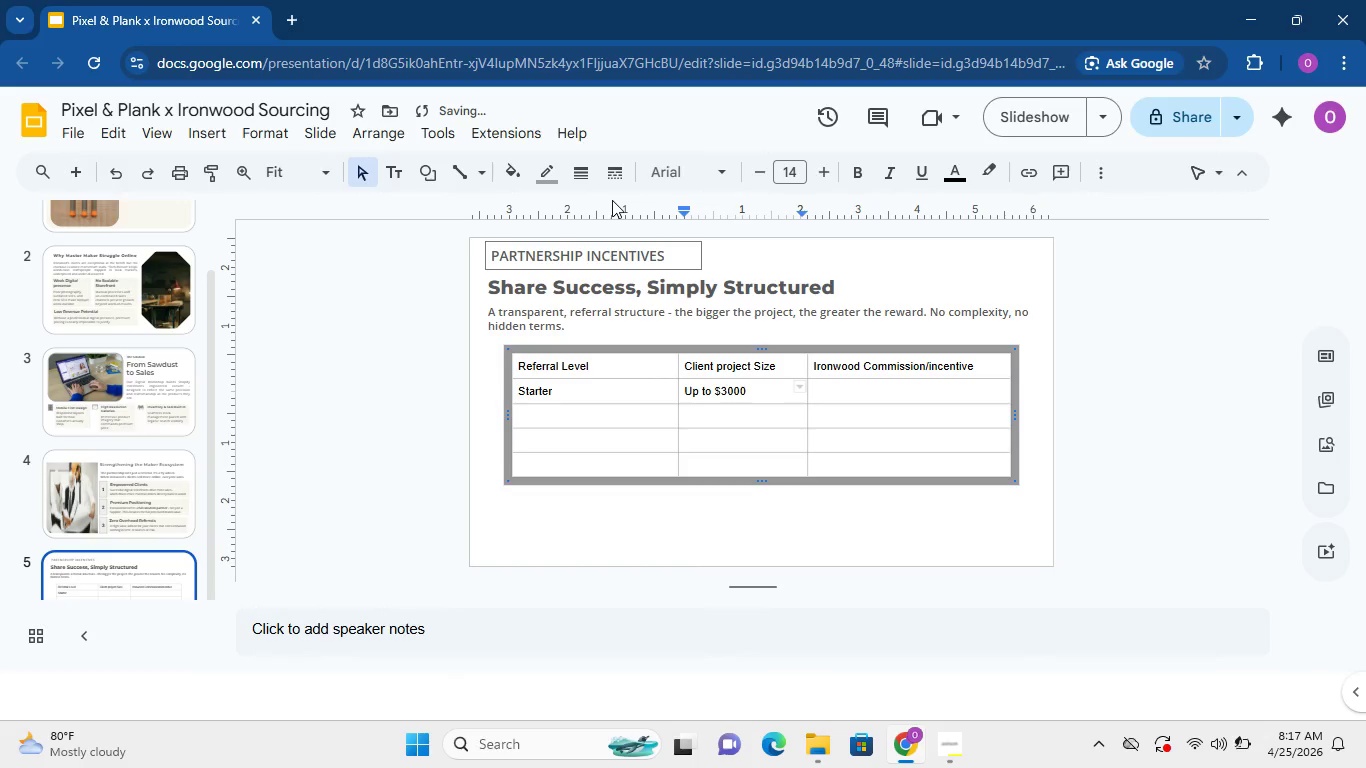 
key(CapsLock)
 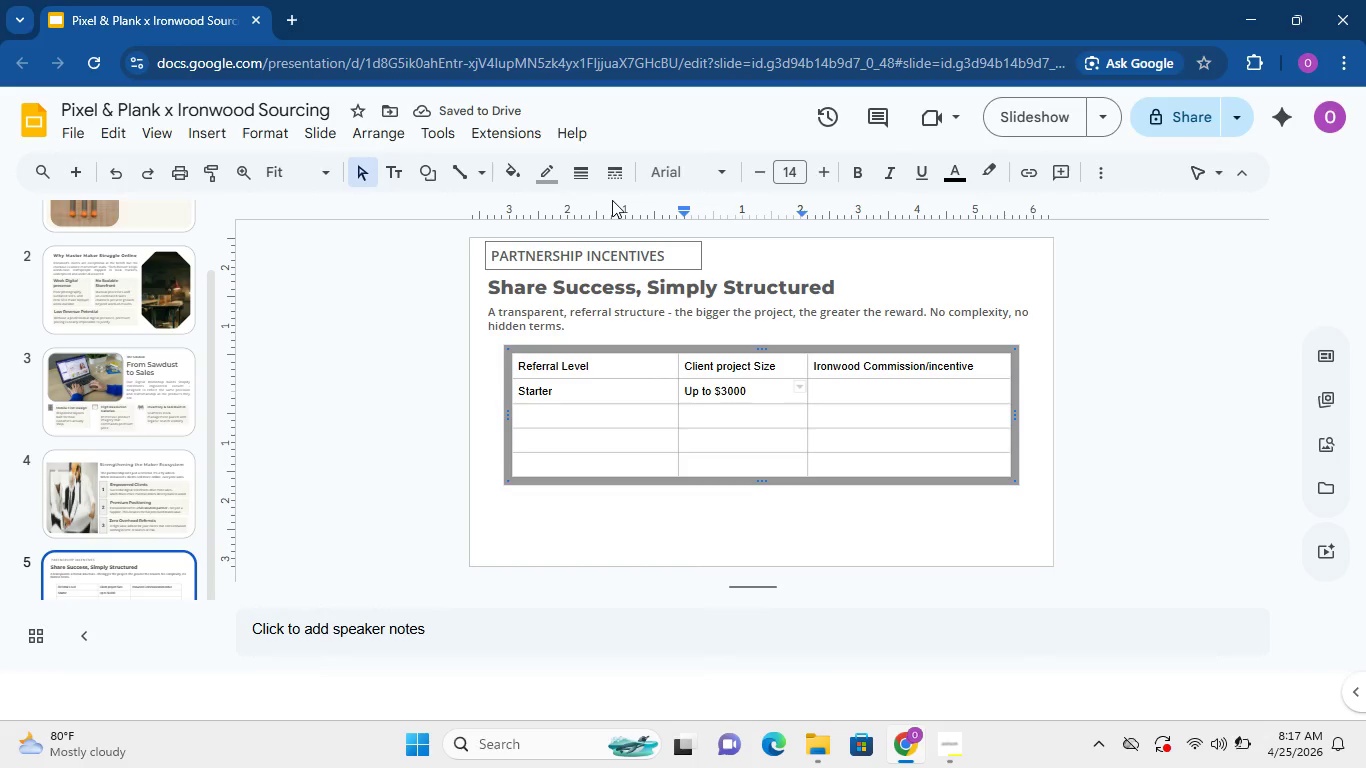 
key(CapsLock)
 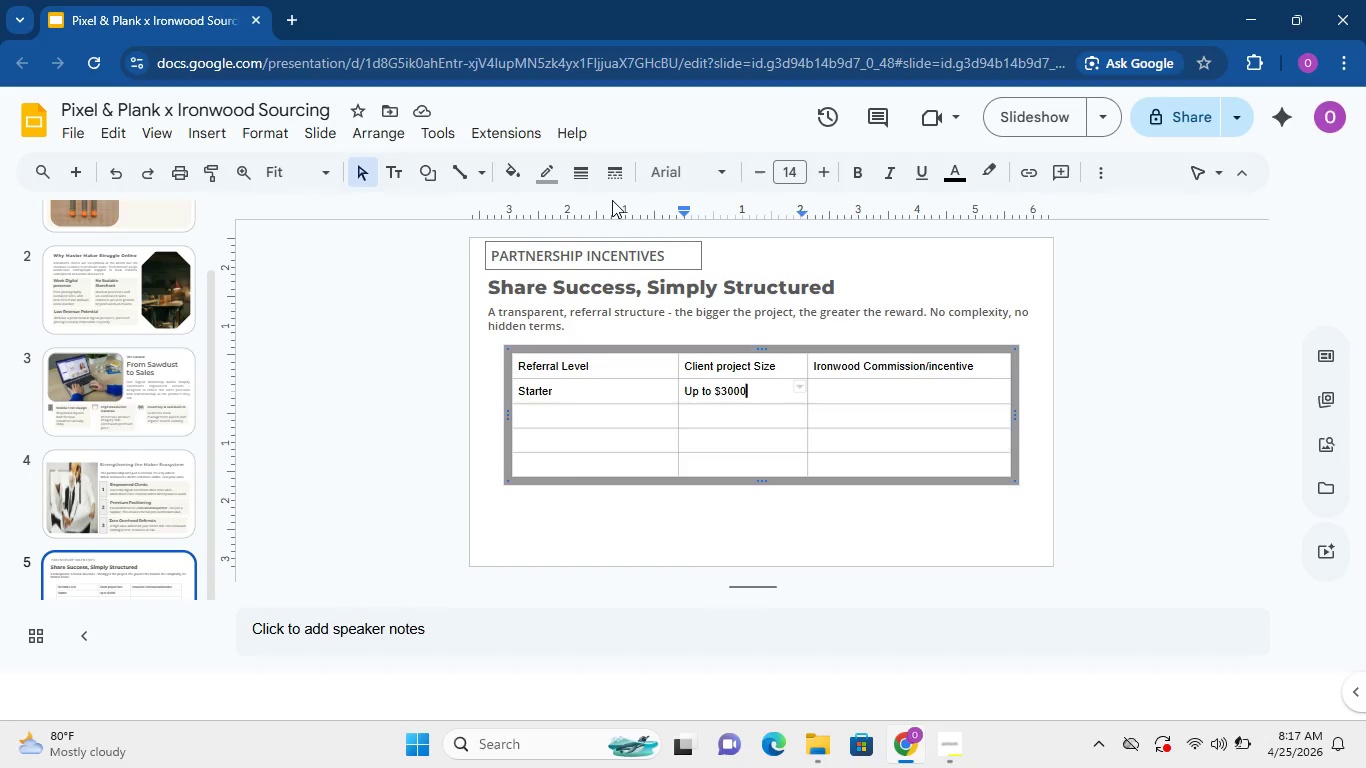 
key(ArrowLeft)
 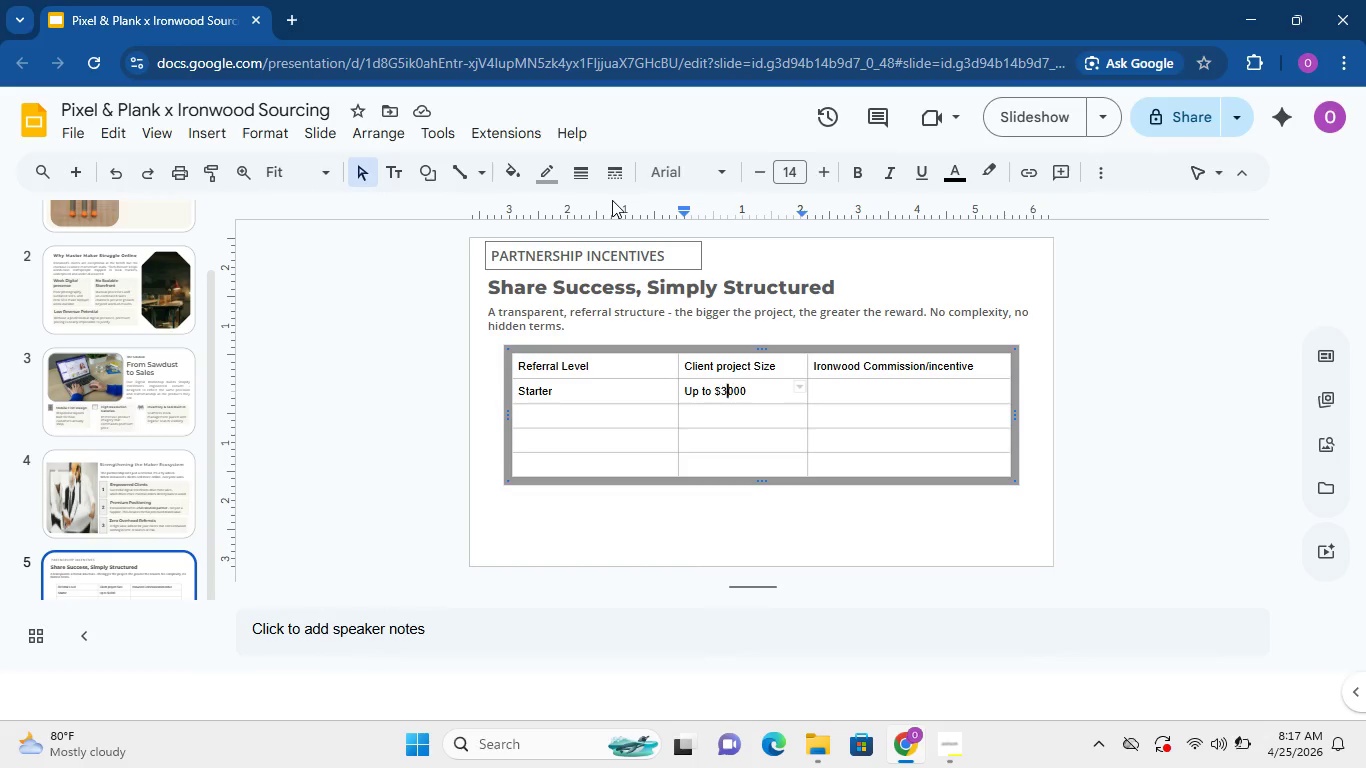 
key(ArrowLeft)
 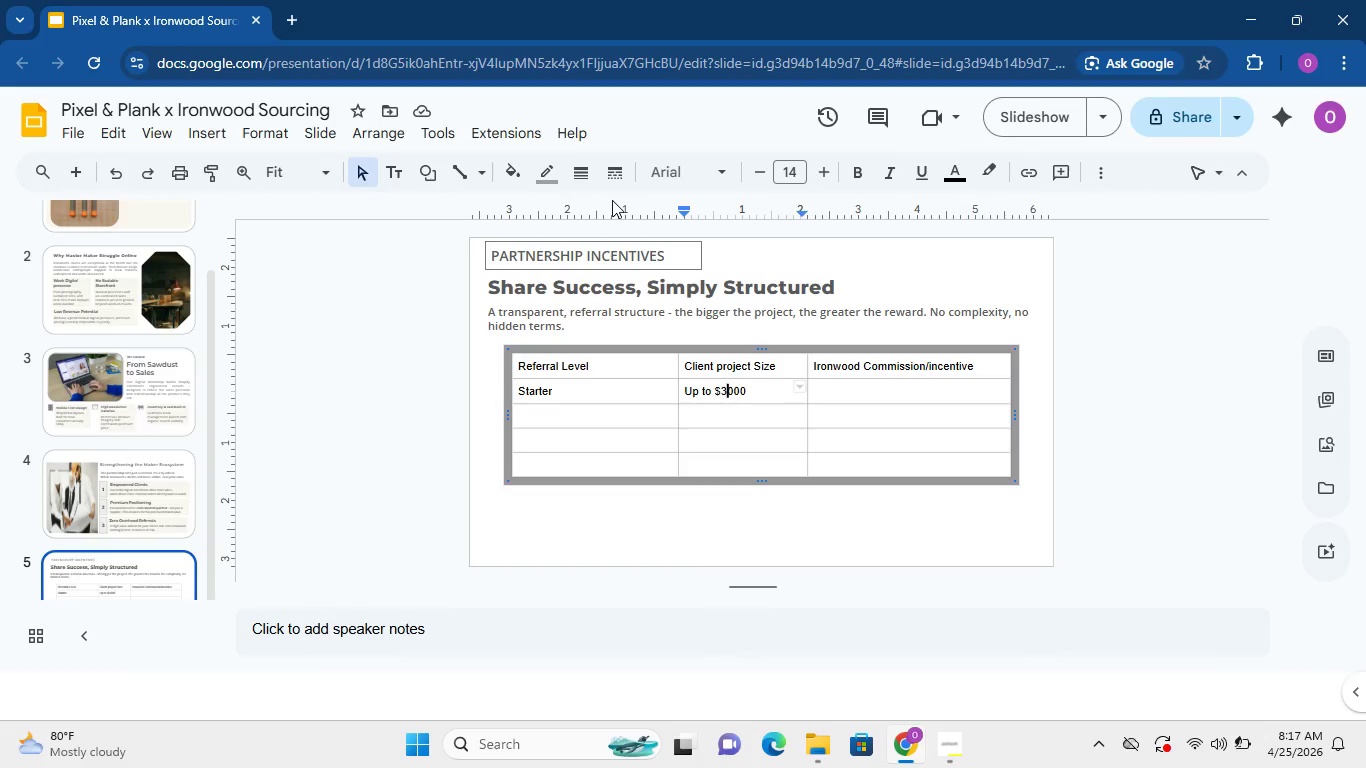 
key(ArrowLeft)
 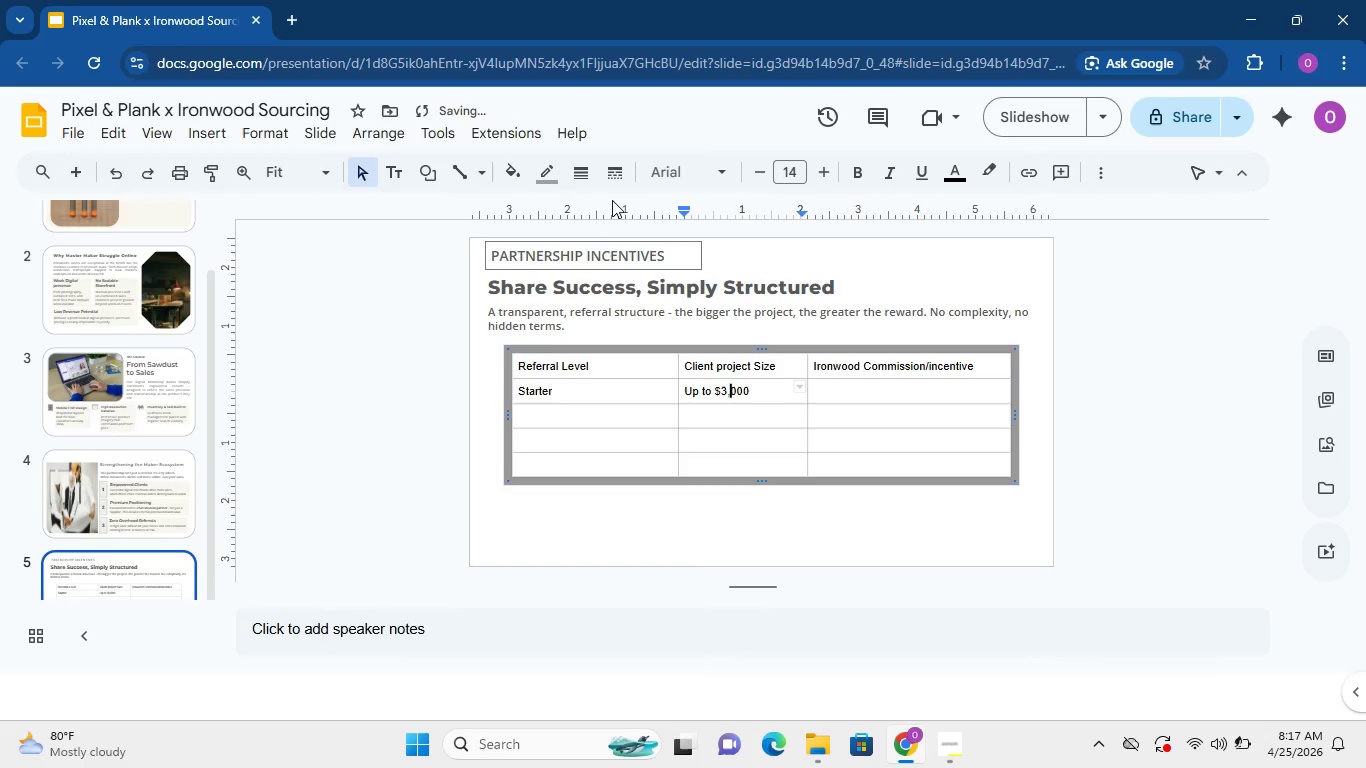 
key(Comma)
 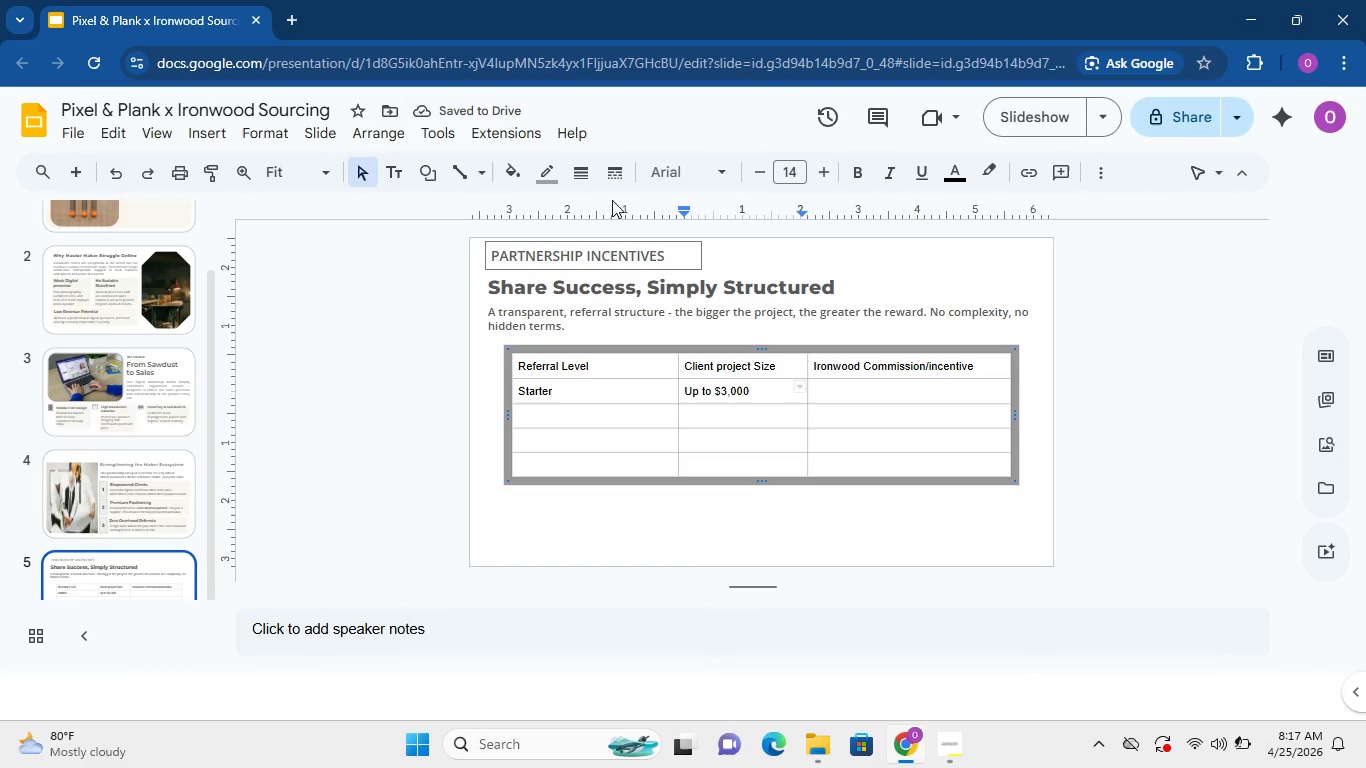 
key(Tab)
 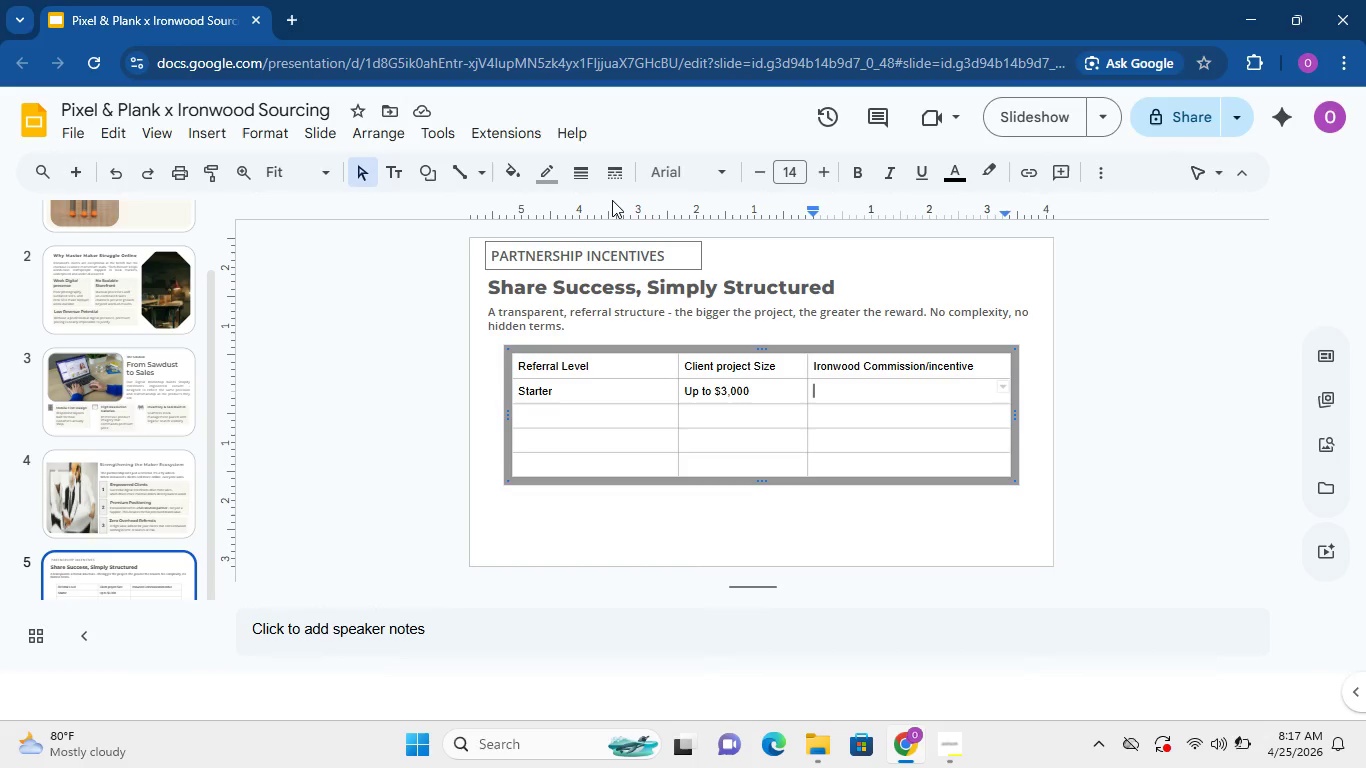 
wait(5.83)
 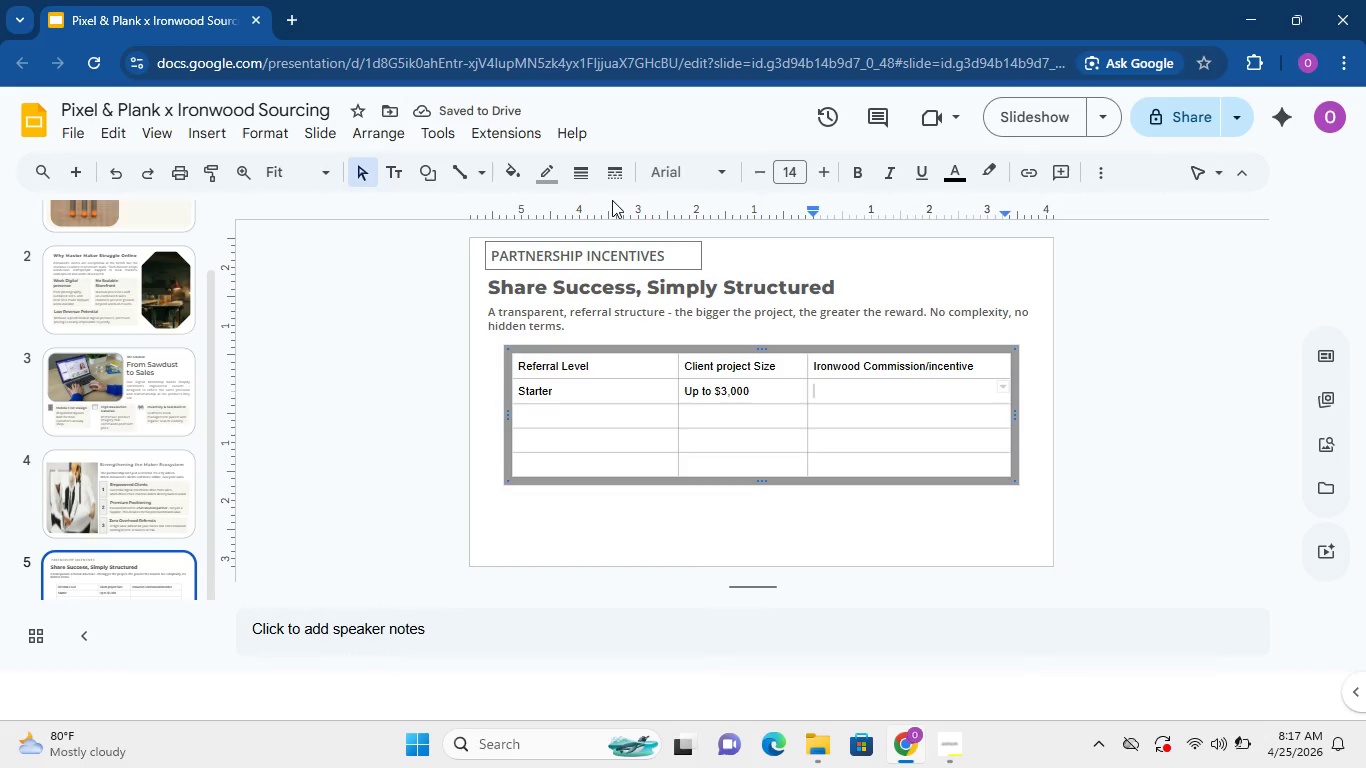 
hold_key(key=ShiftLeft, duration=0.83)
 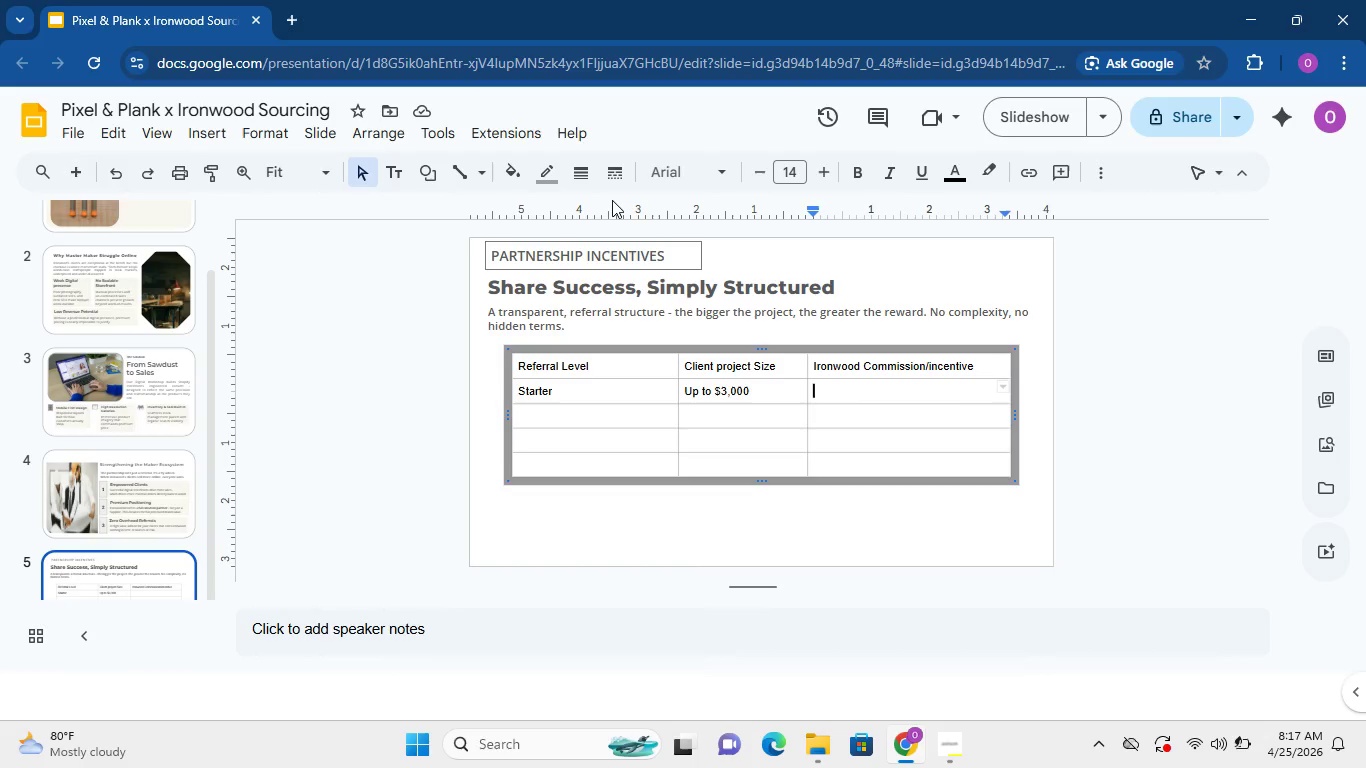 
hold_key(key=ShiftLeft, duration=1.5)
 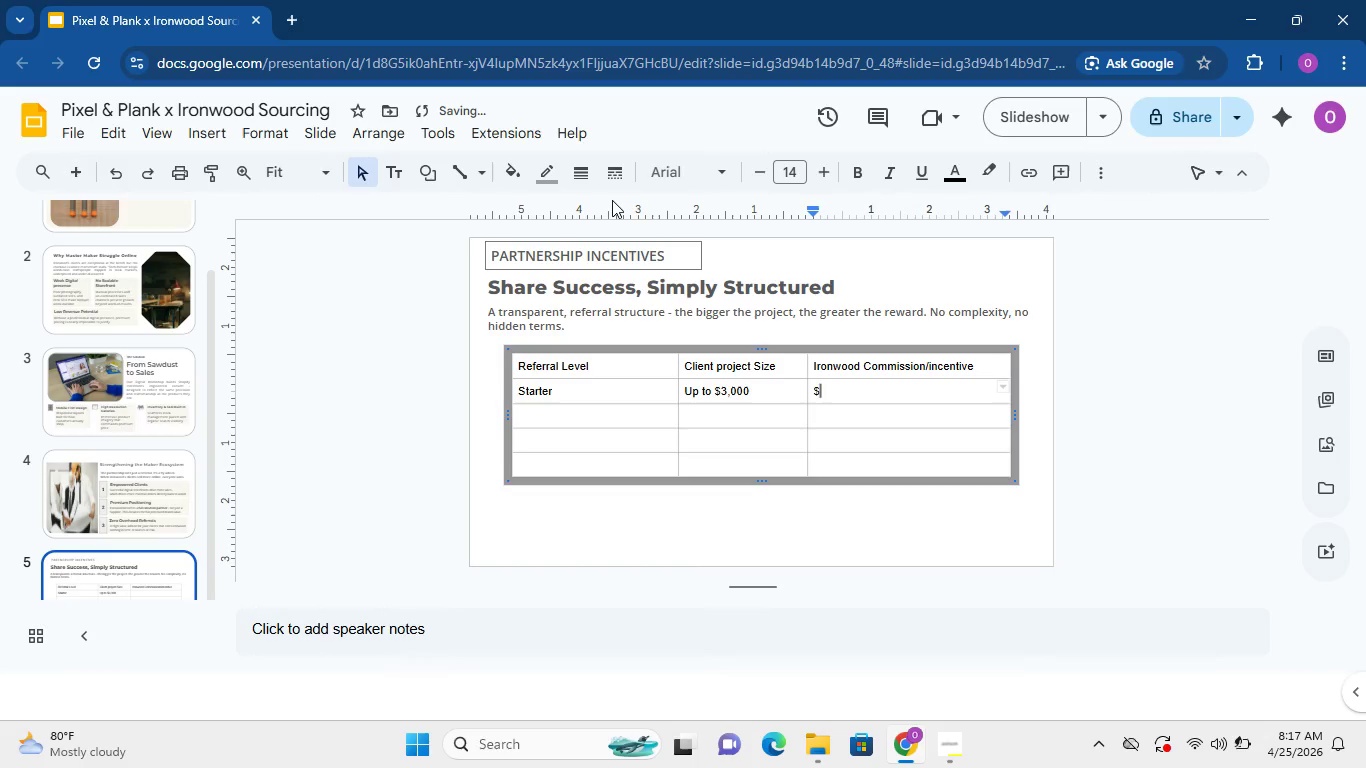 
type($150 credit toward )
 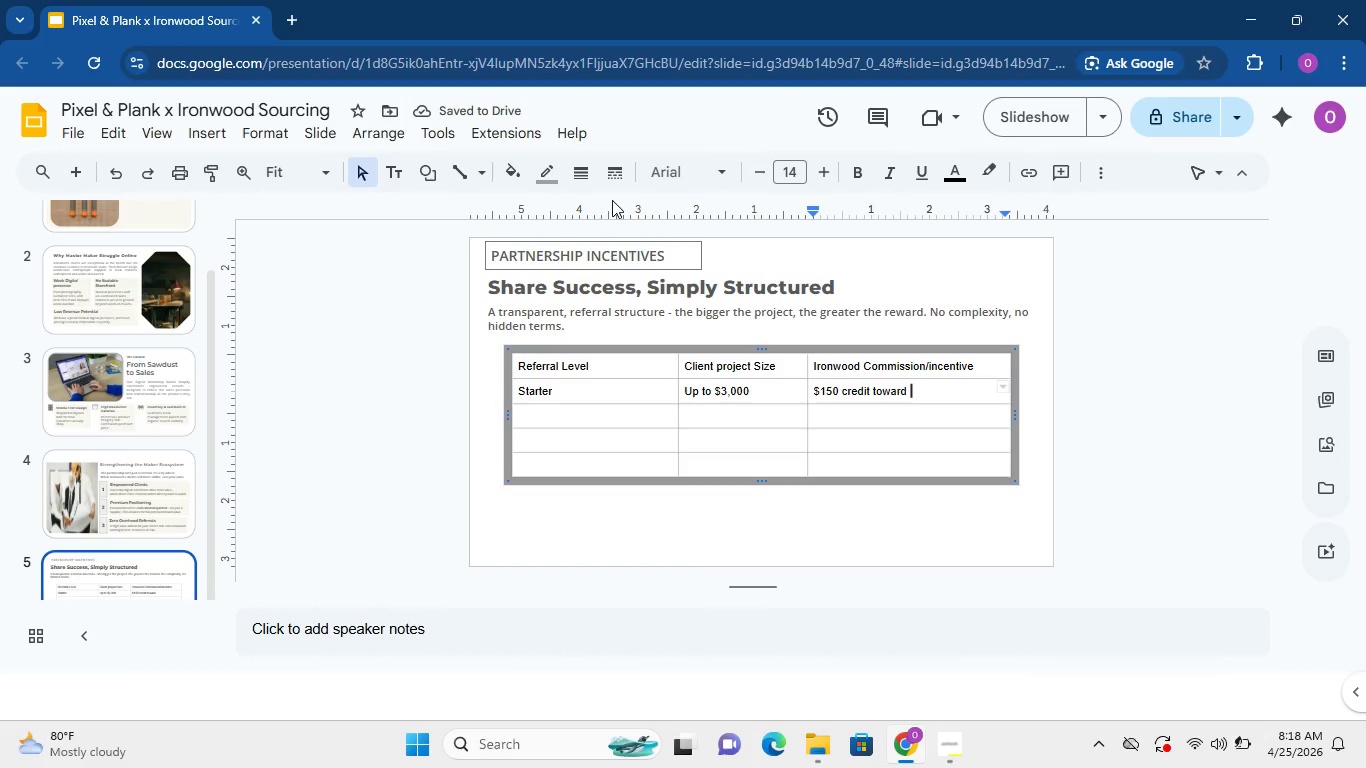 
wait(7.0)
 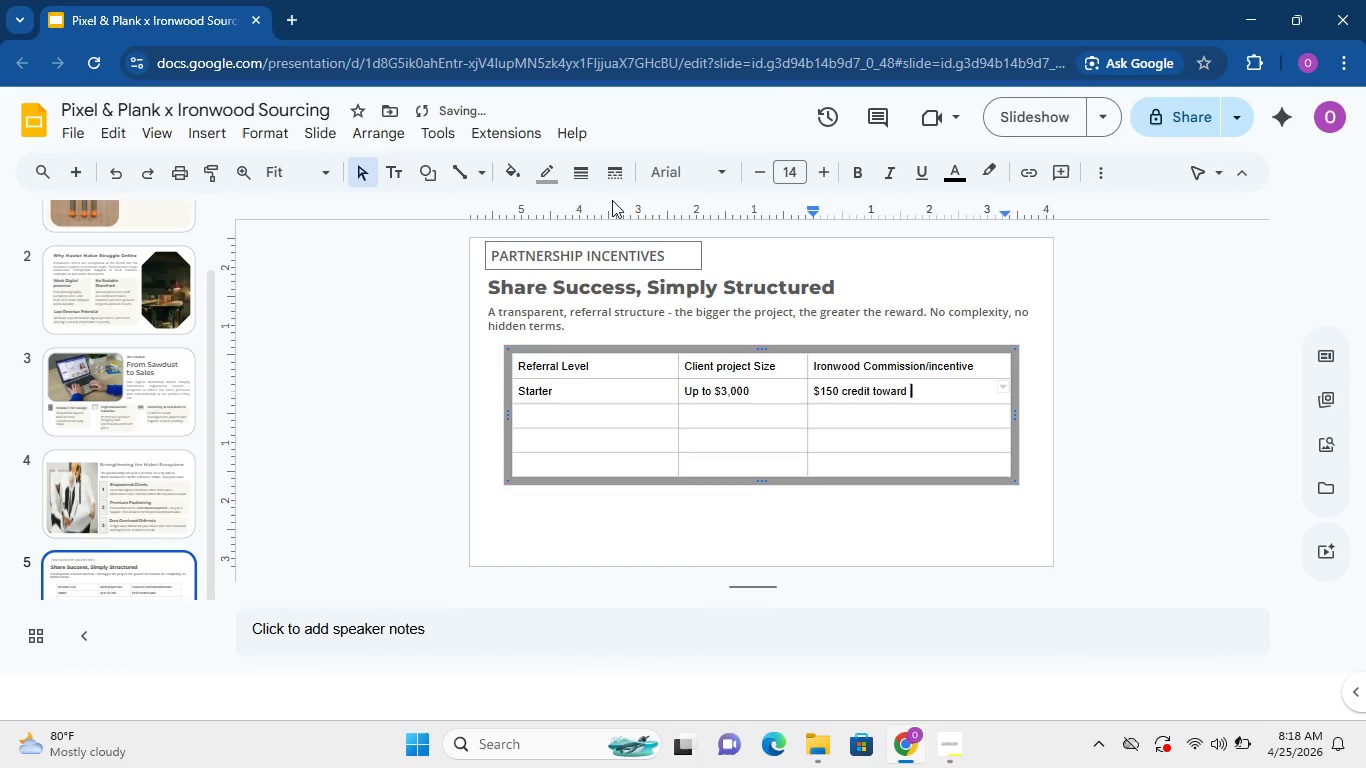 
type(next)
 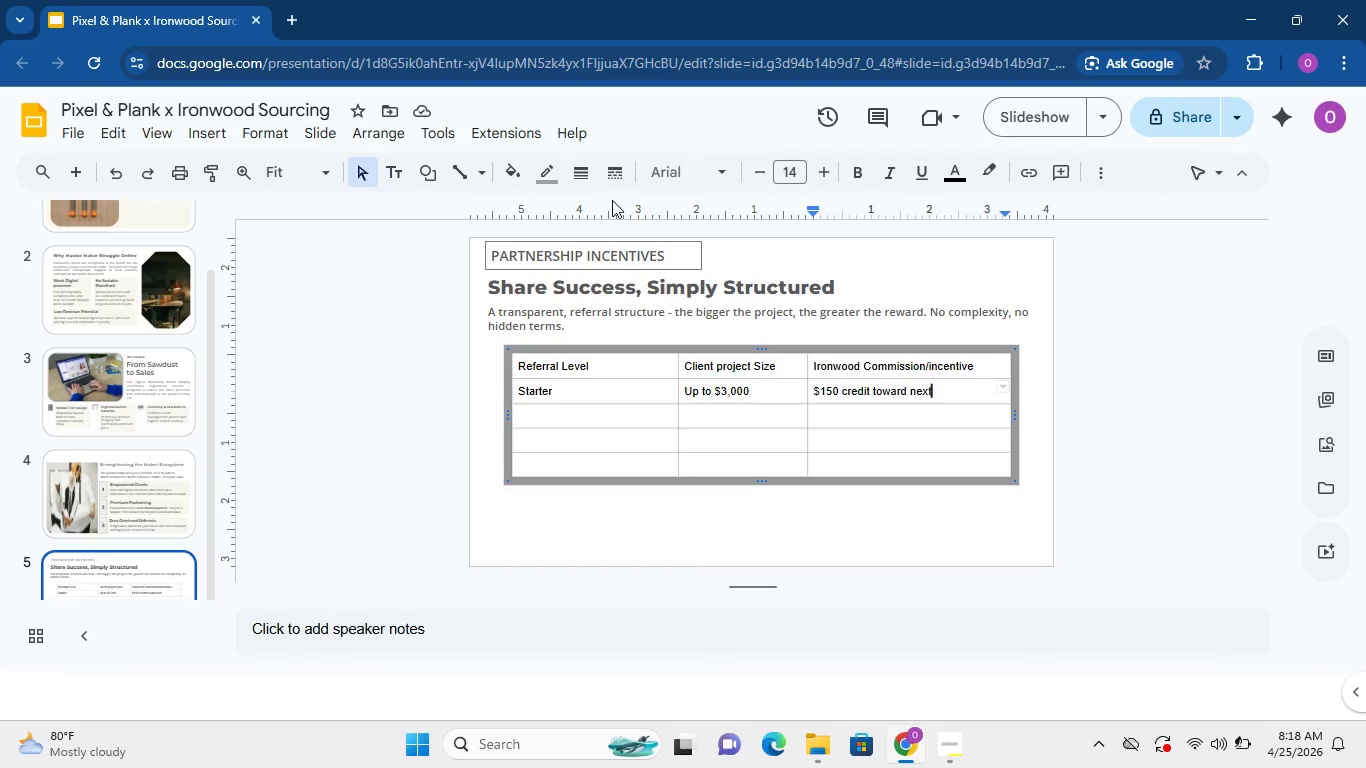 
wait(13.11)
 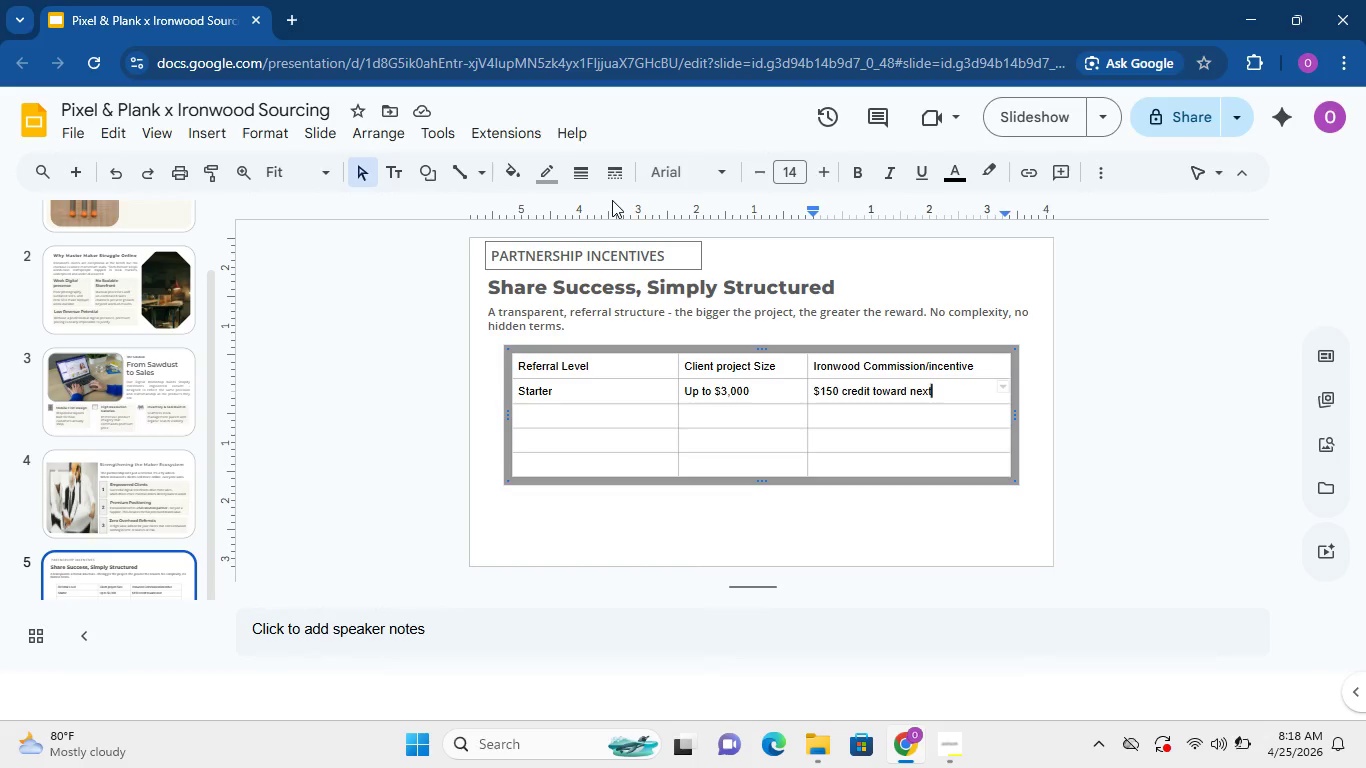 
type( material order)
 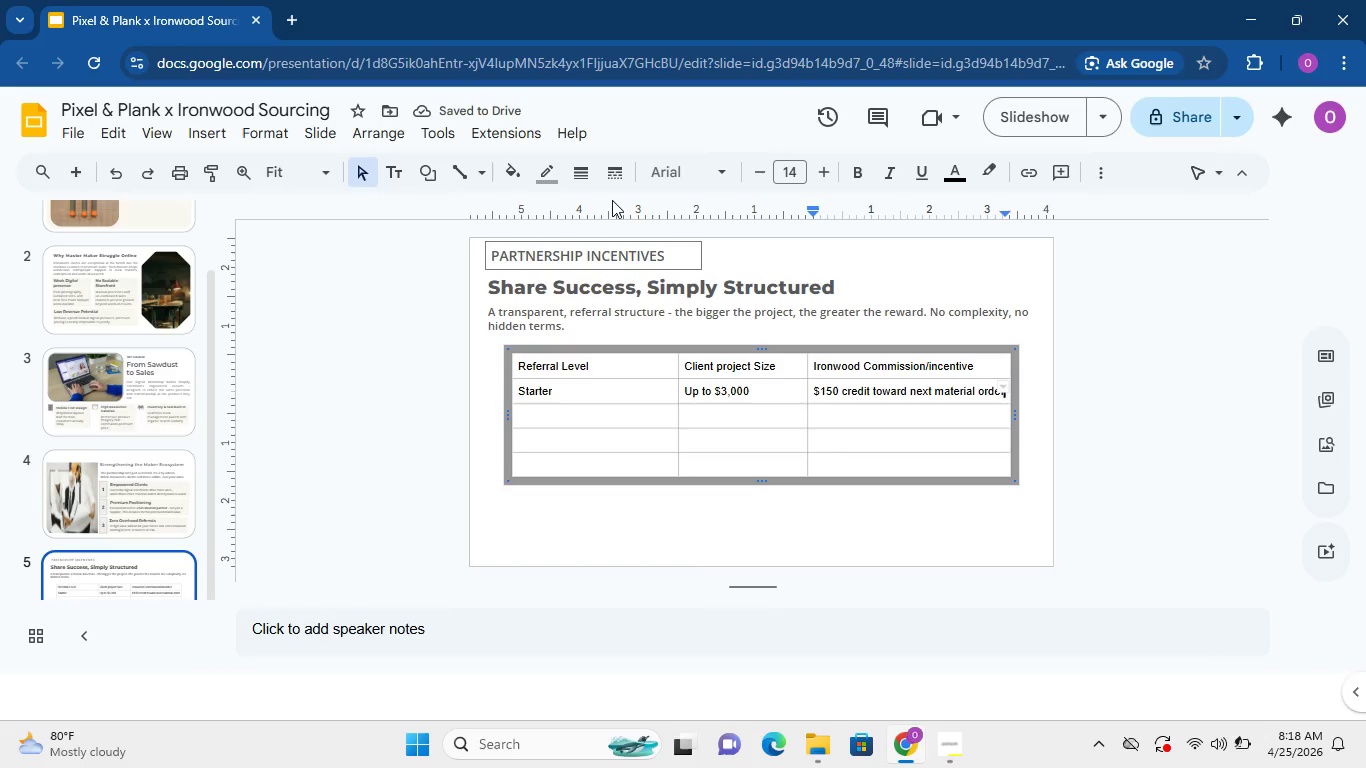 
wait(8.8)
 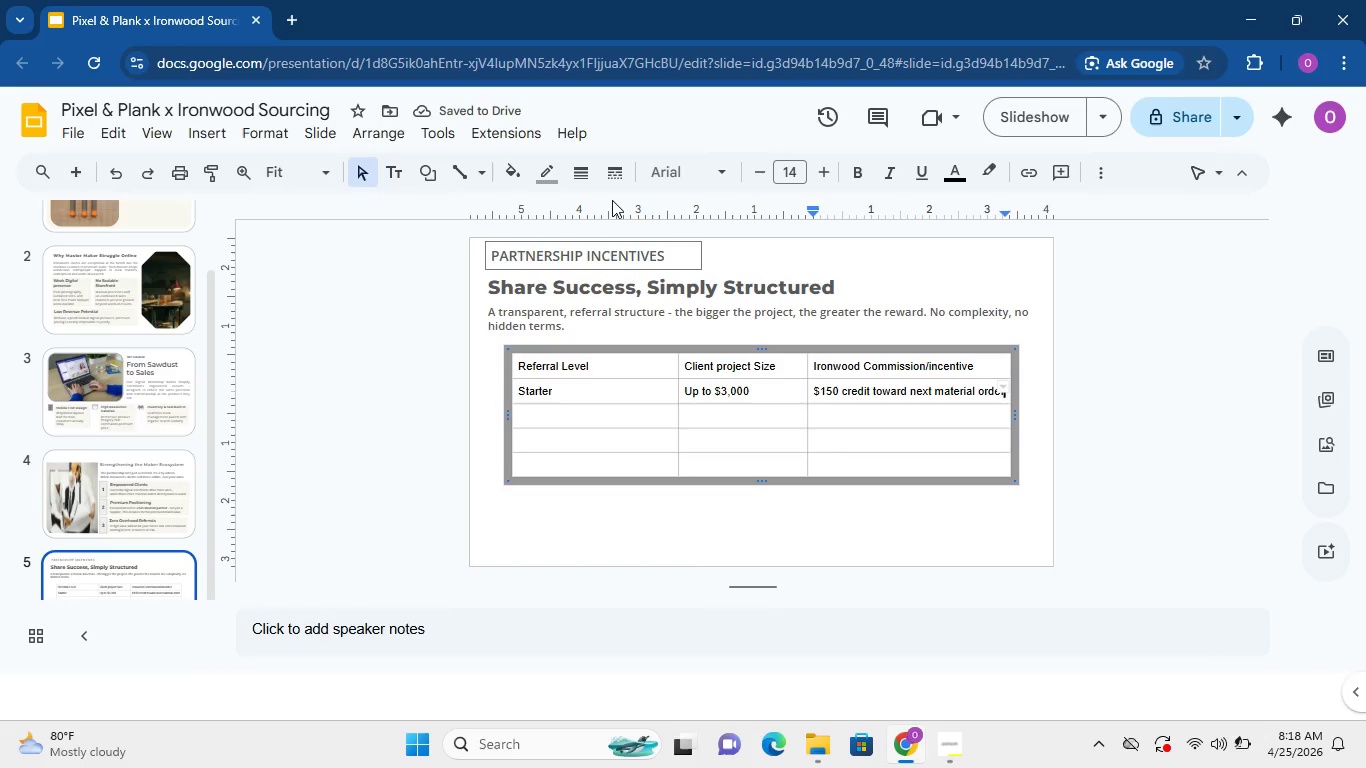 
left_click_drag(start_coordinate=[1019, 416], to_coordinate=[1028, 411])
 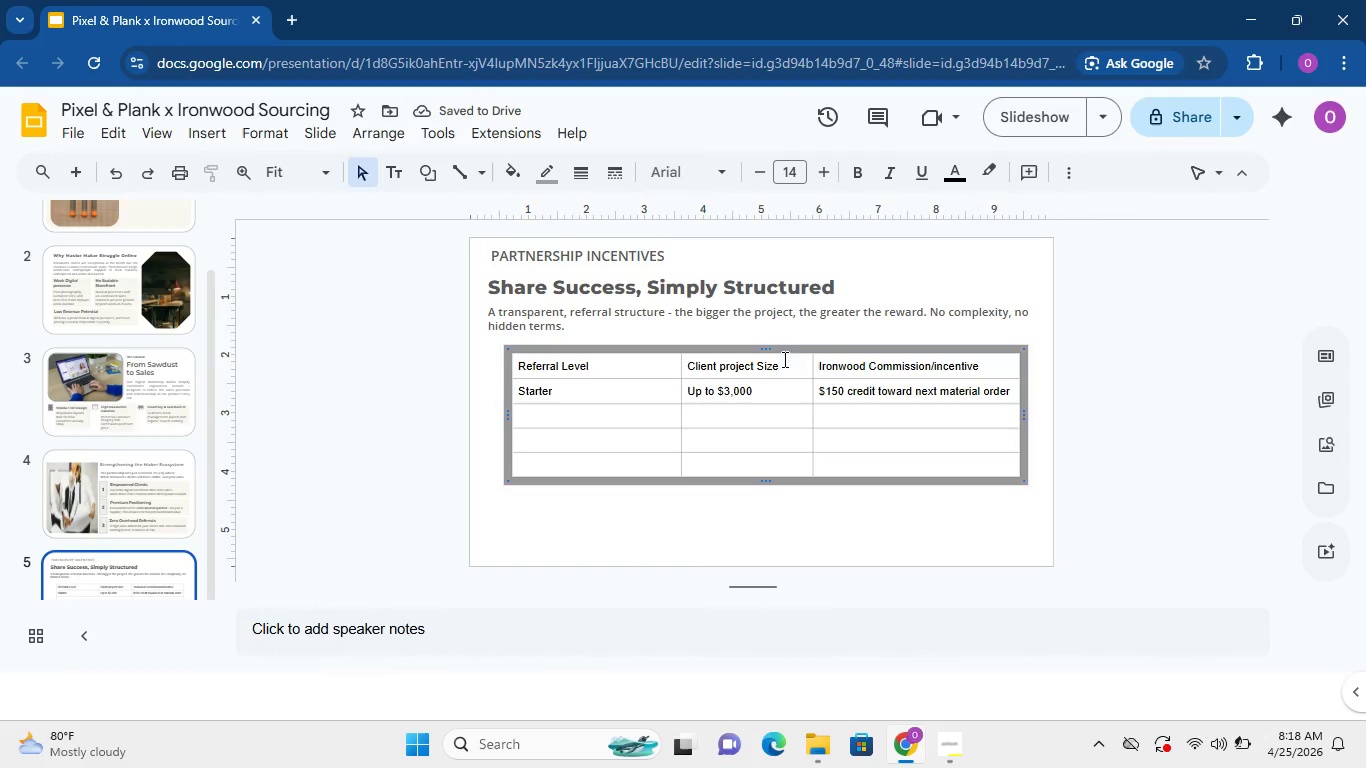 
left_click([789, 342])
 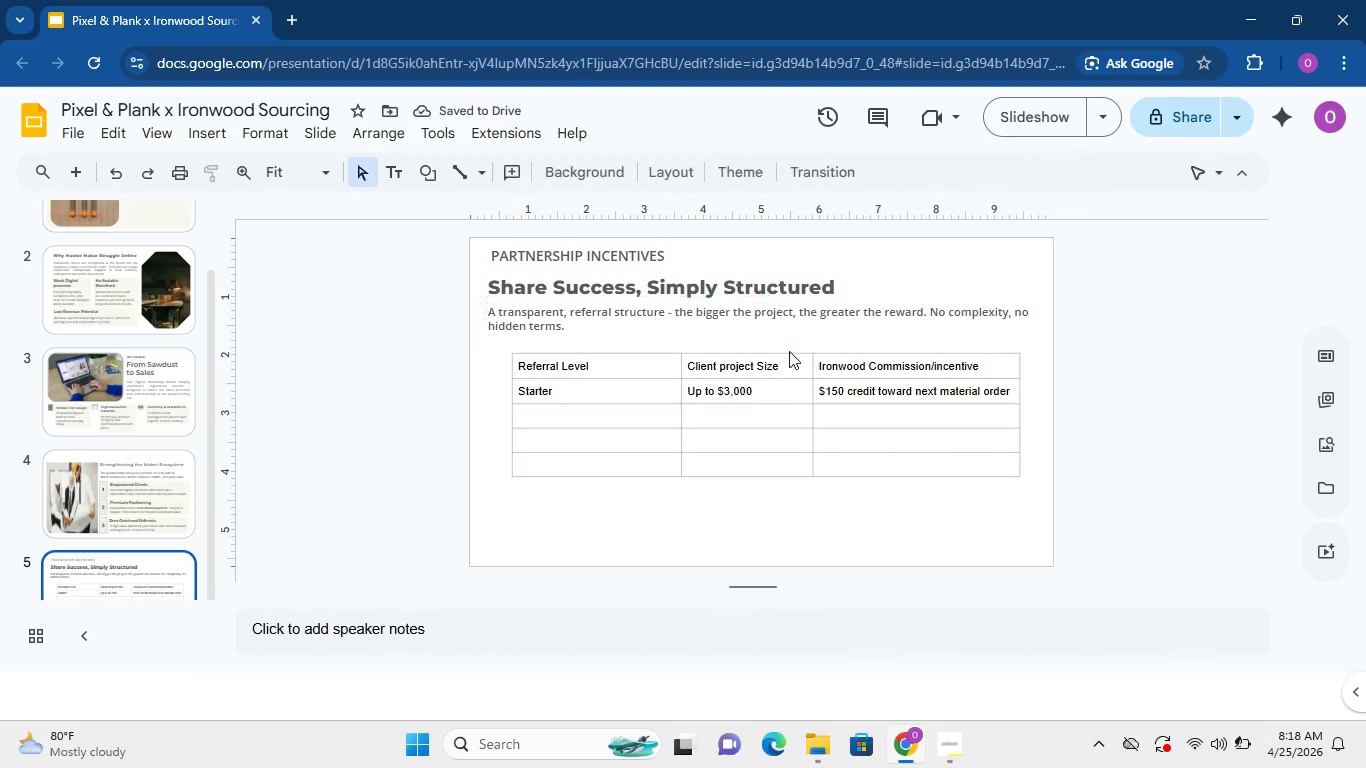 
left_click([789, 351])
 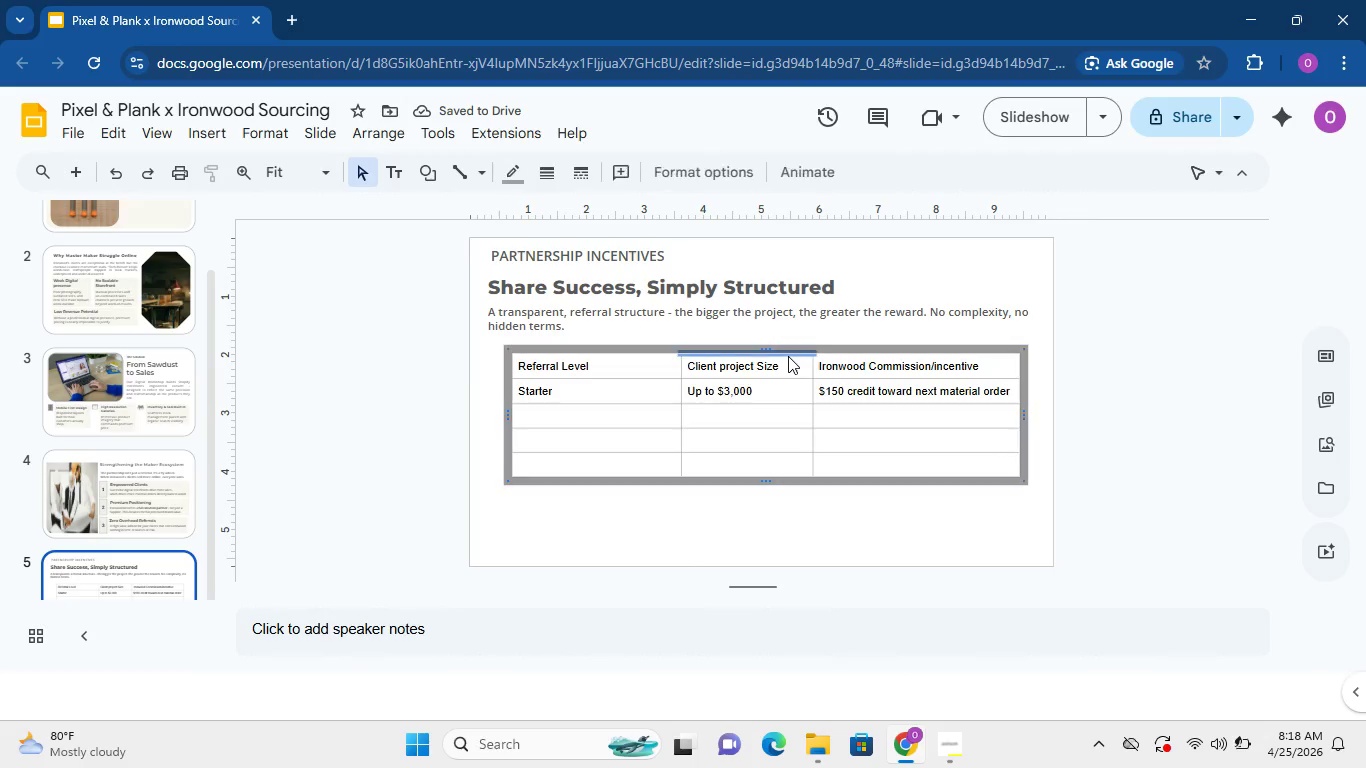 
left_click([788, 356])
 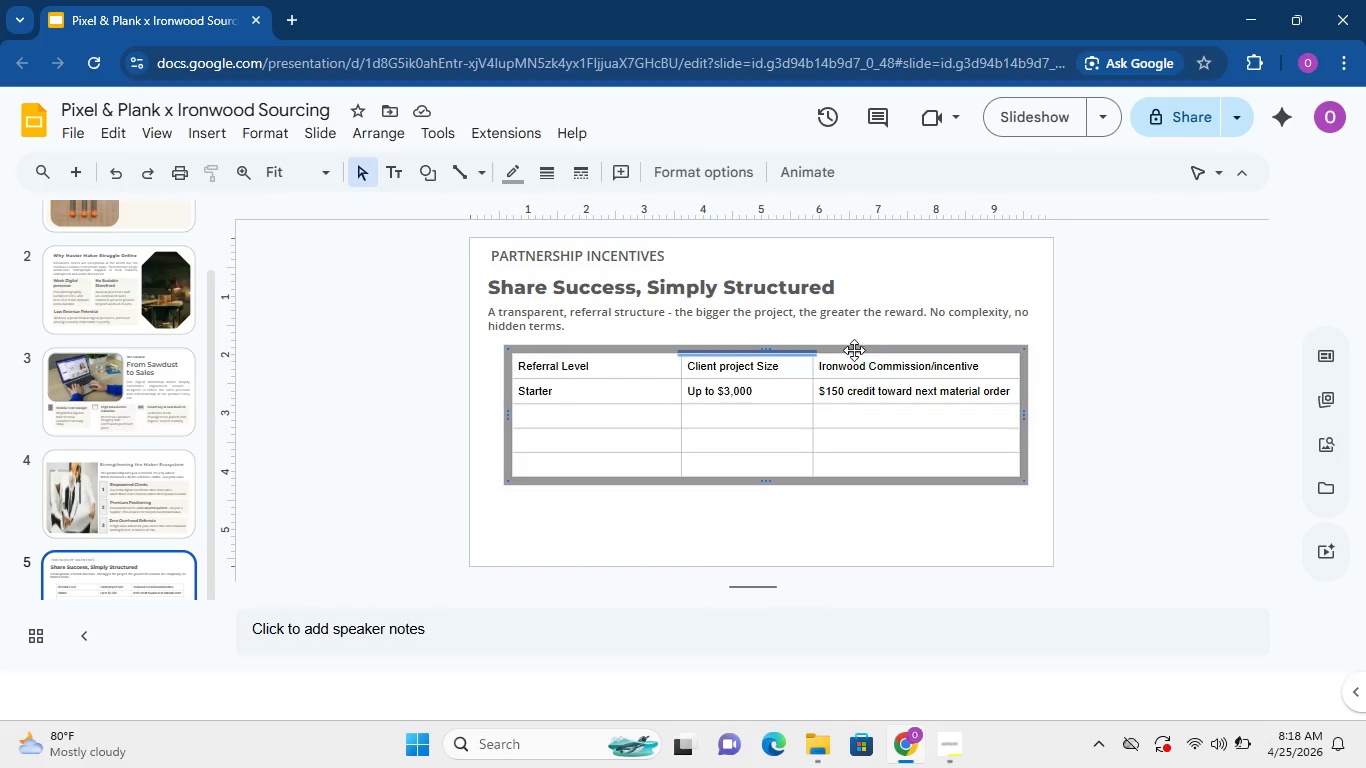 
left_click_drag(start_coordinate=[854, 350], to_coordinate=[838, 352])
 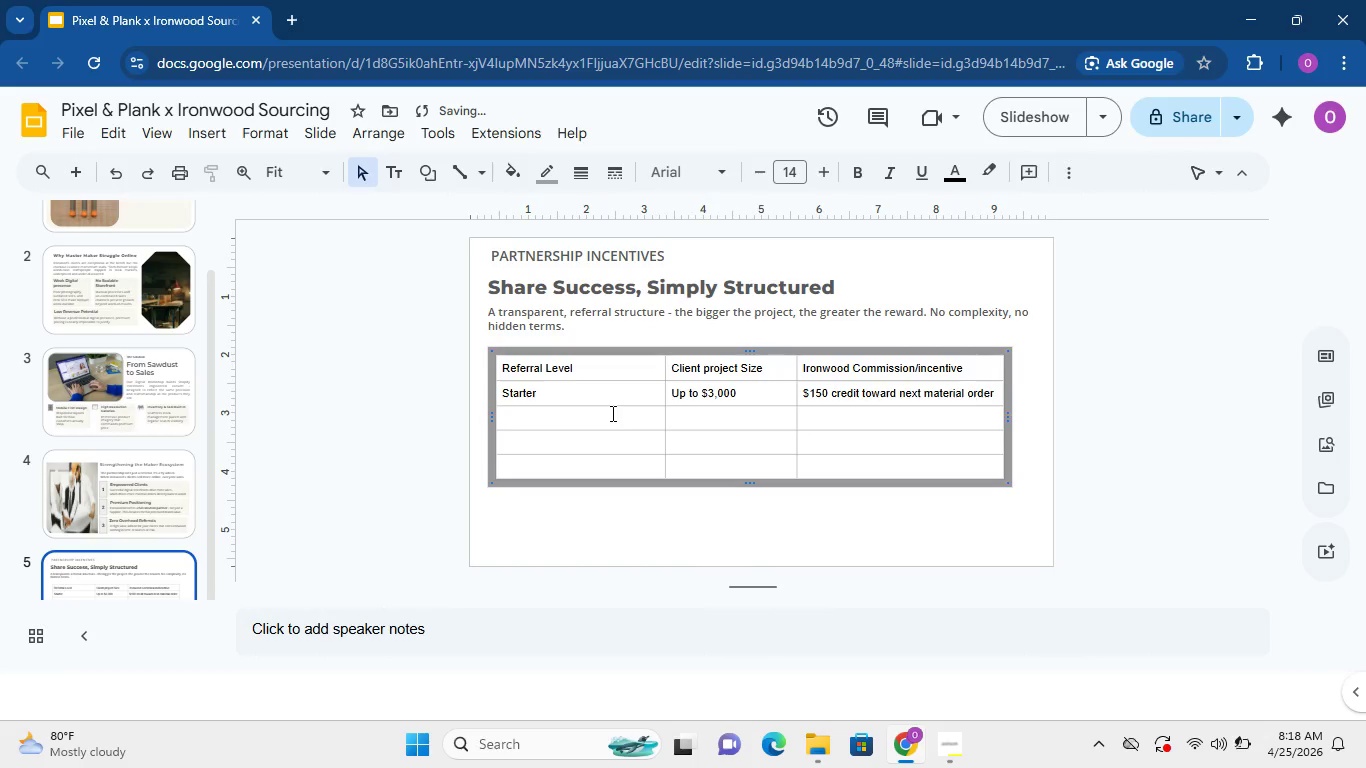 
left_click([611, 413])
 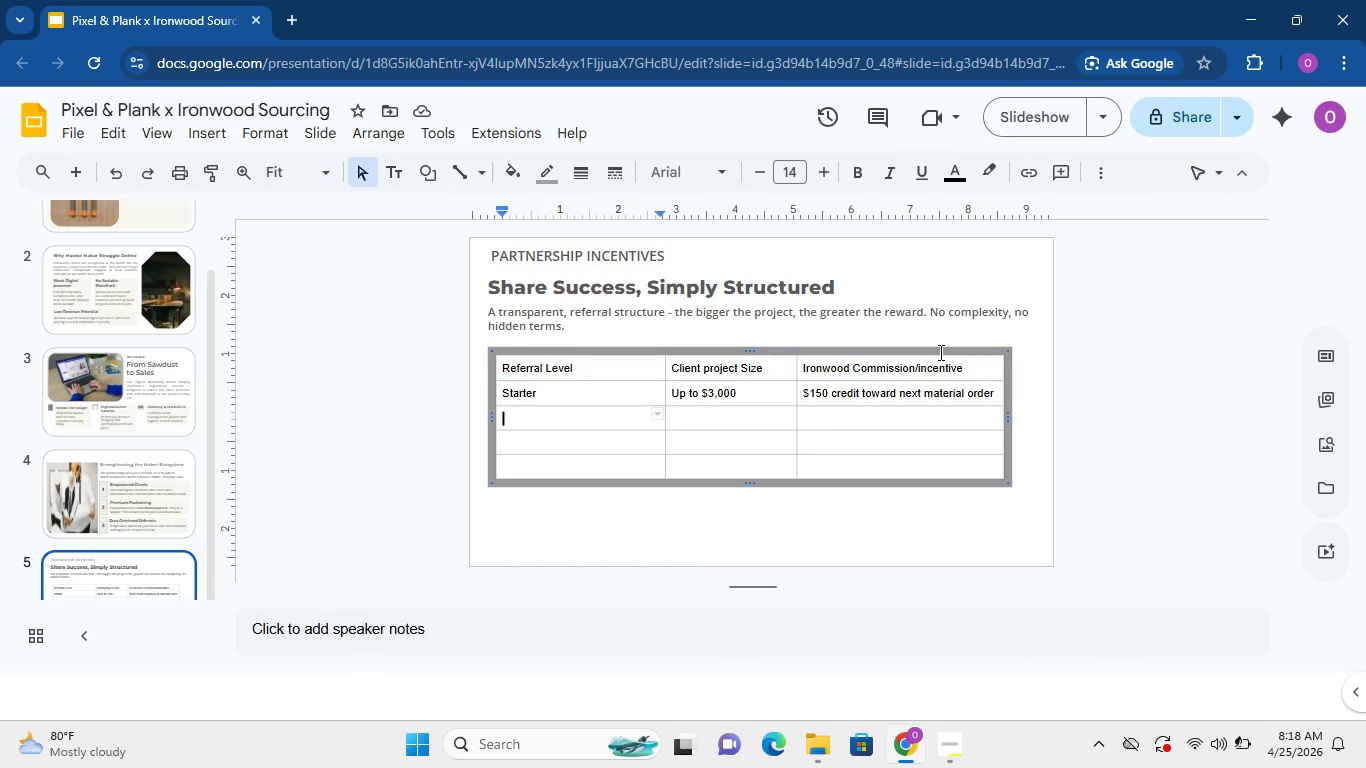 
wait(15.25)
 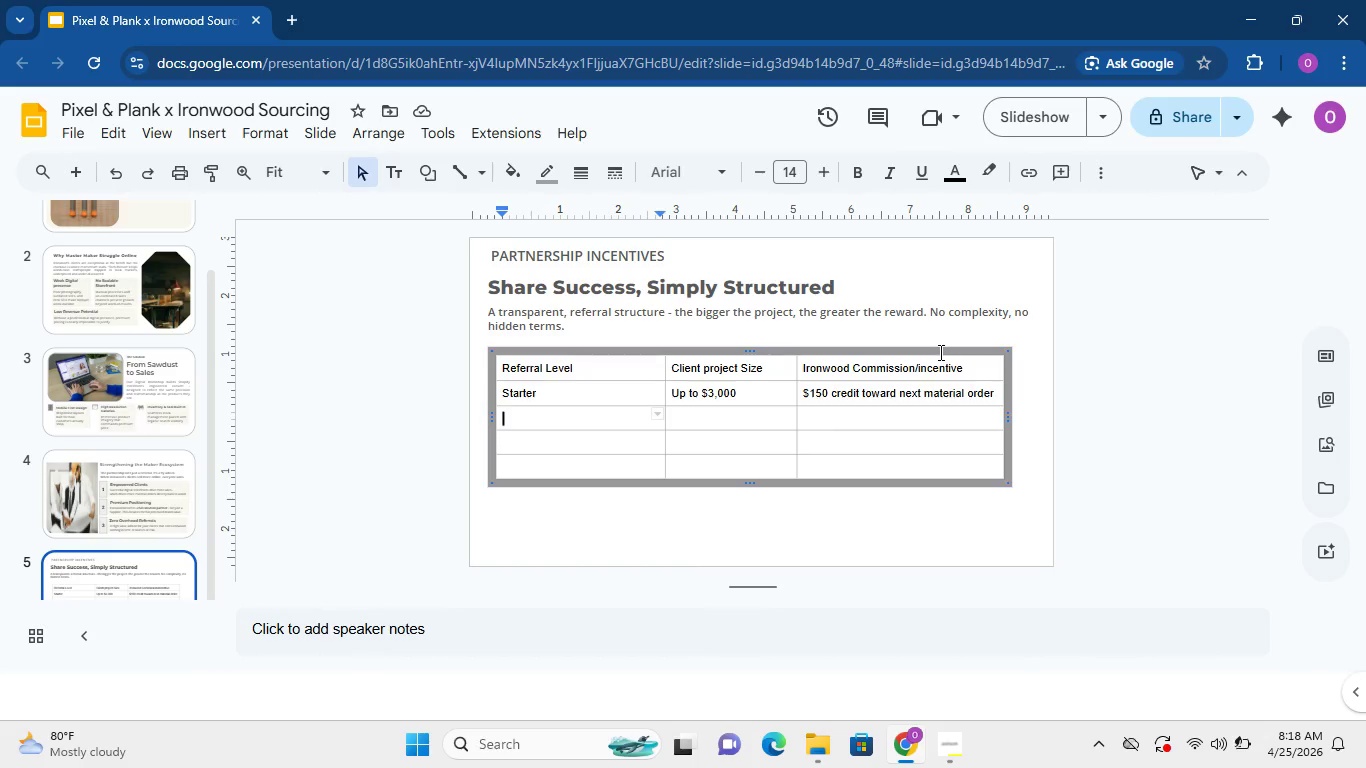 
type(Buider )
key(Tab)
 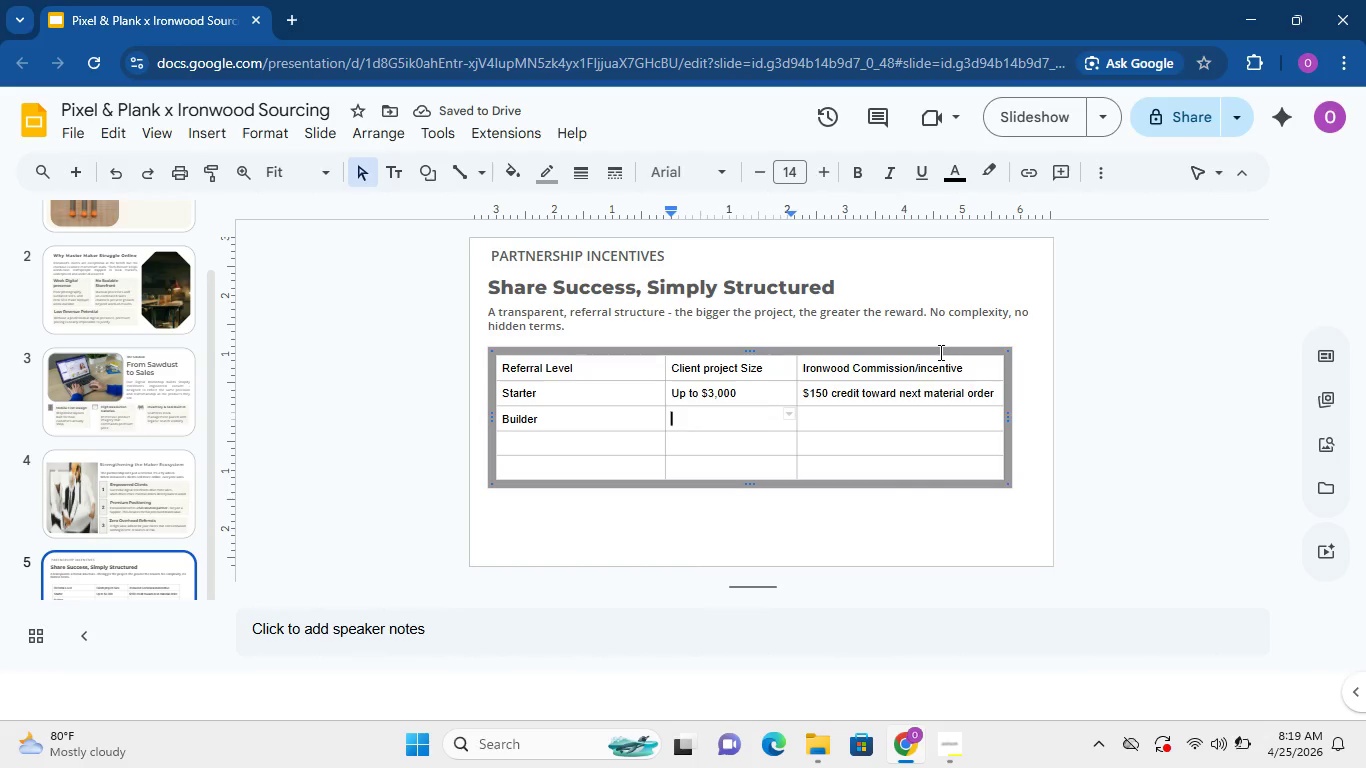 
type($3,00)
 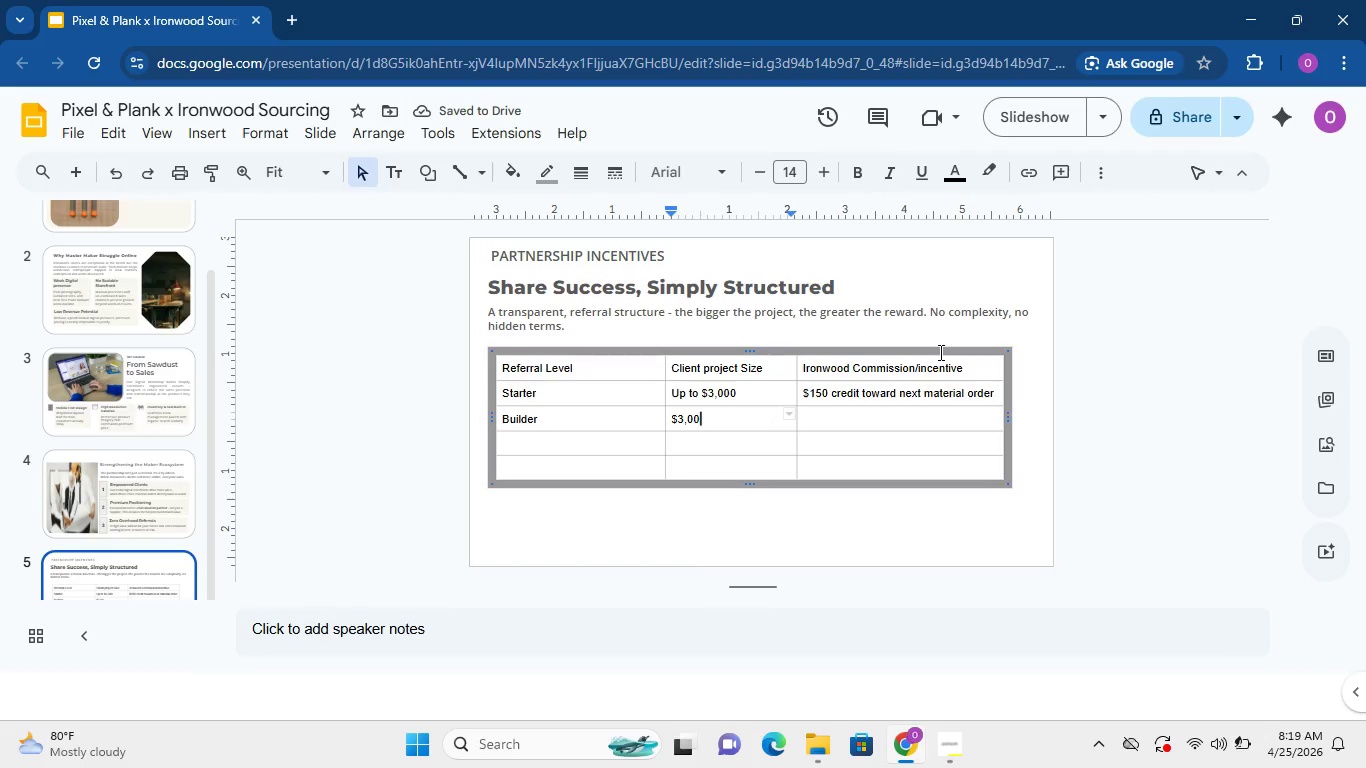 
type(1-)
key(Backspace)
type( - $75,000)
key(Tab)
type(5)
 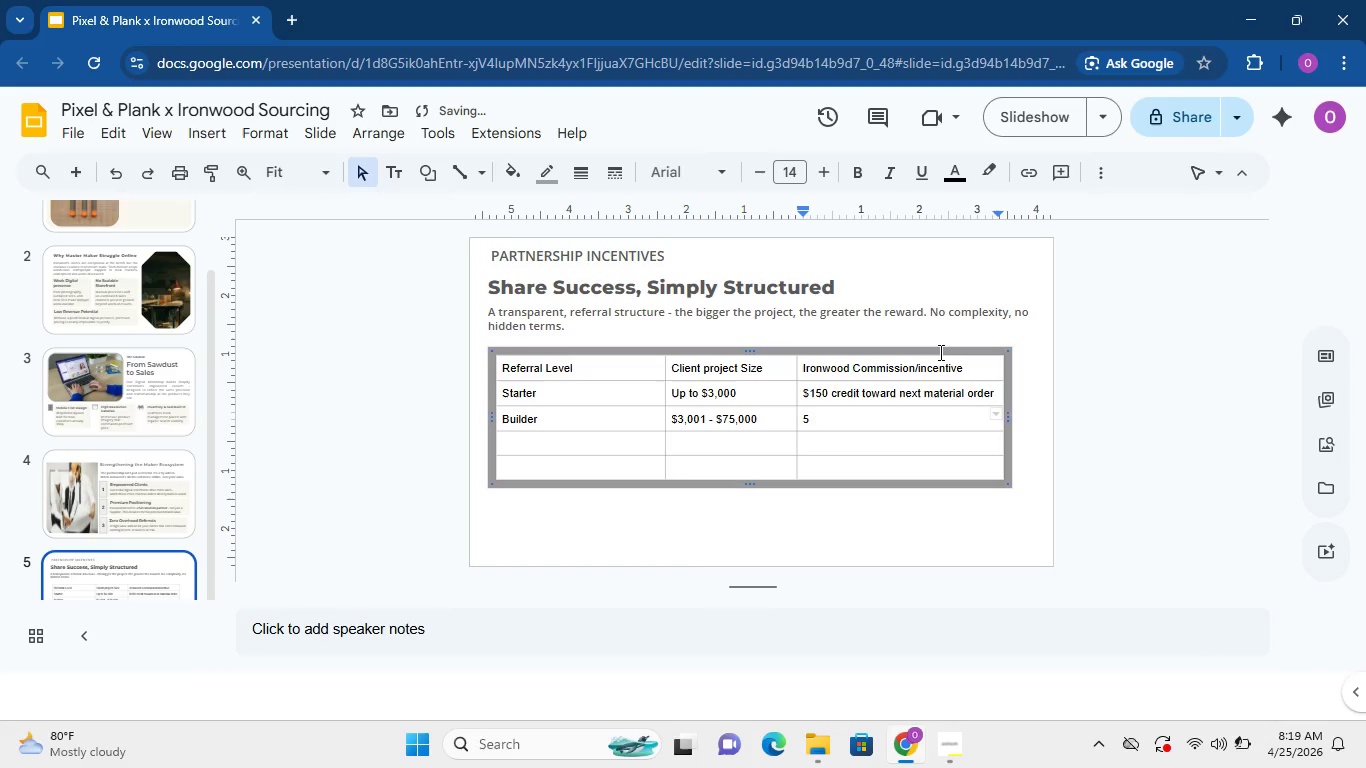 
hold_key(key=ShiftLeft, duration=1.52)
 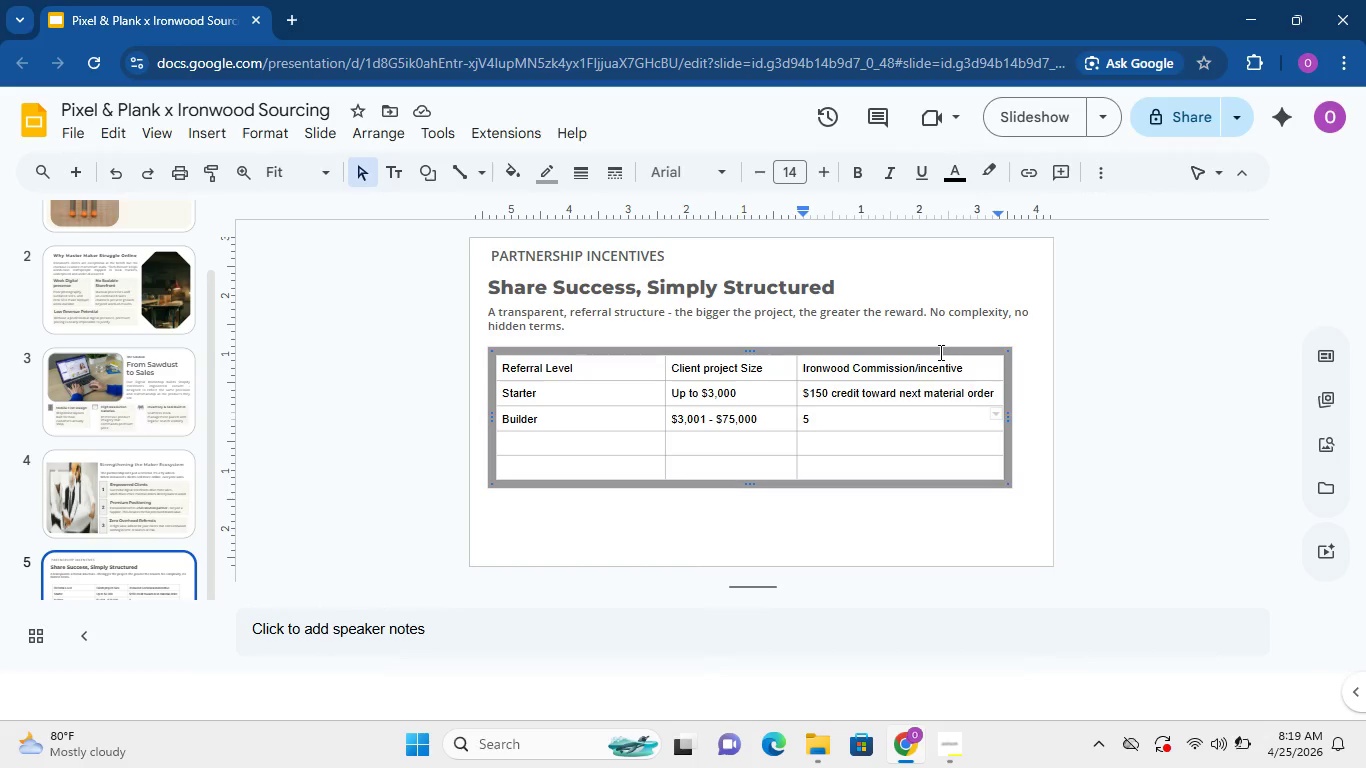 
type(% cash commission + co-branded promotion)
key(Tab)
 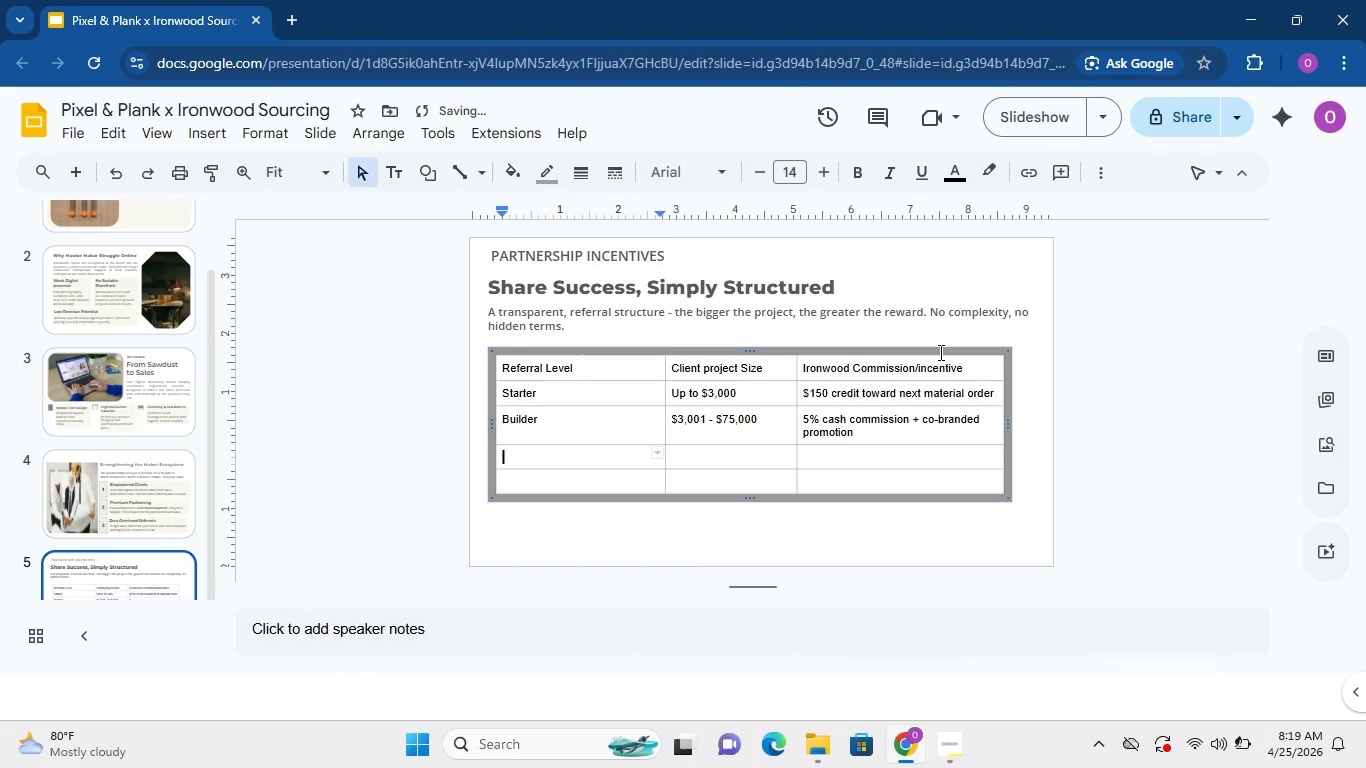 
wait(7.48)
 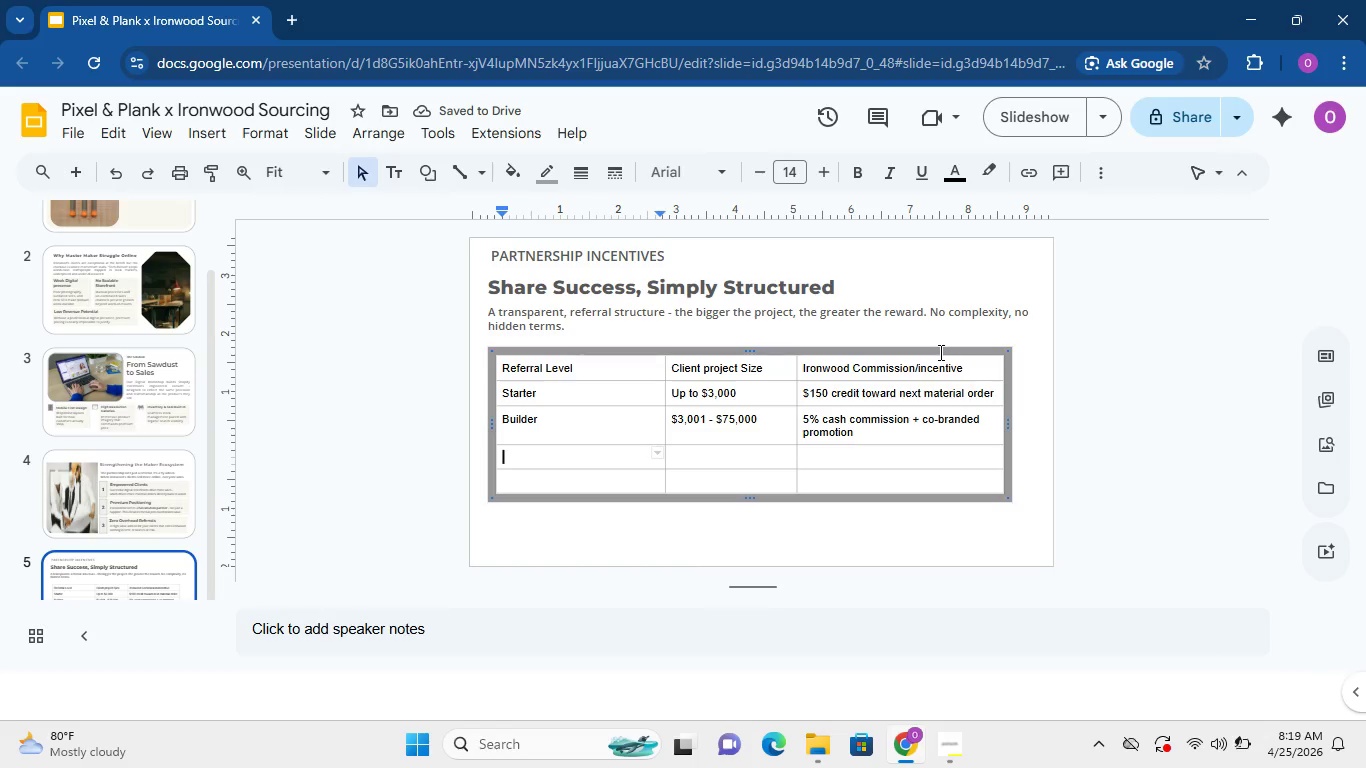 
type(Studio)
key(Tab)
 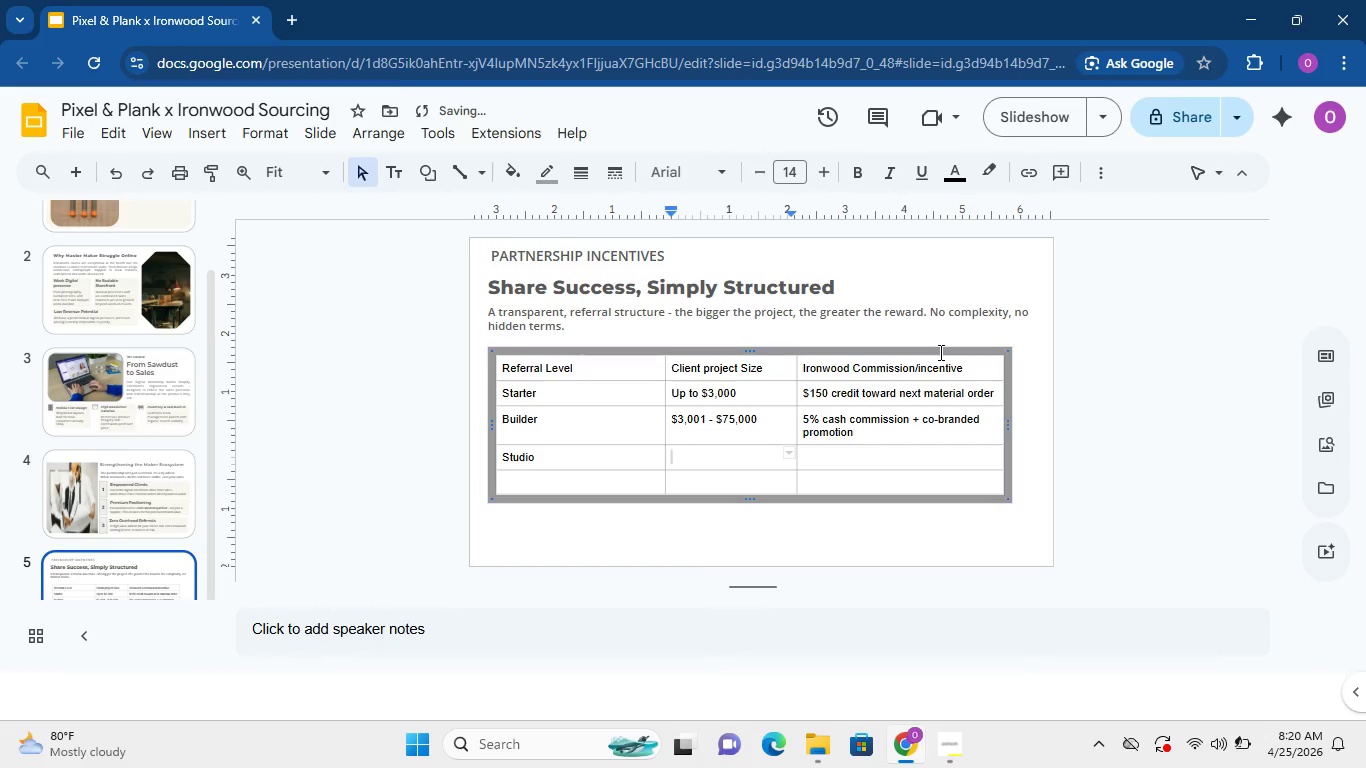 
hold_key(key=ShiftLeft, duration=1.5)
 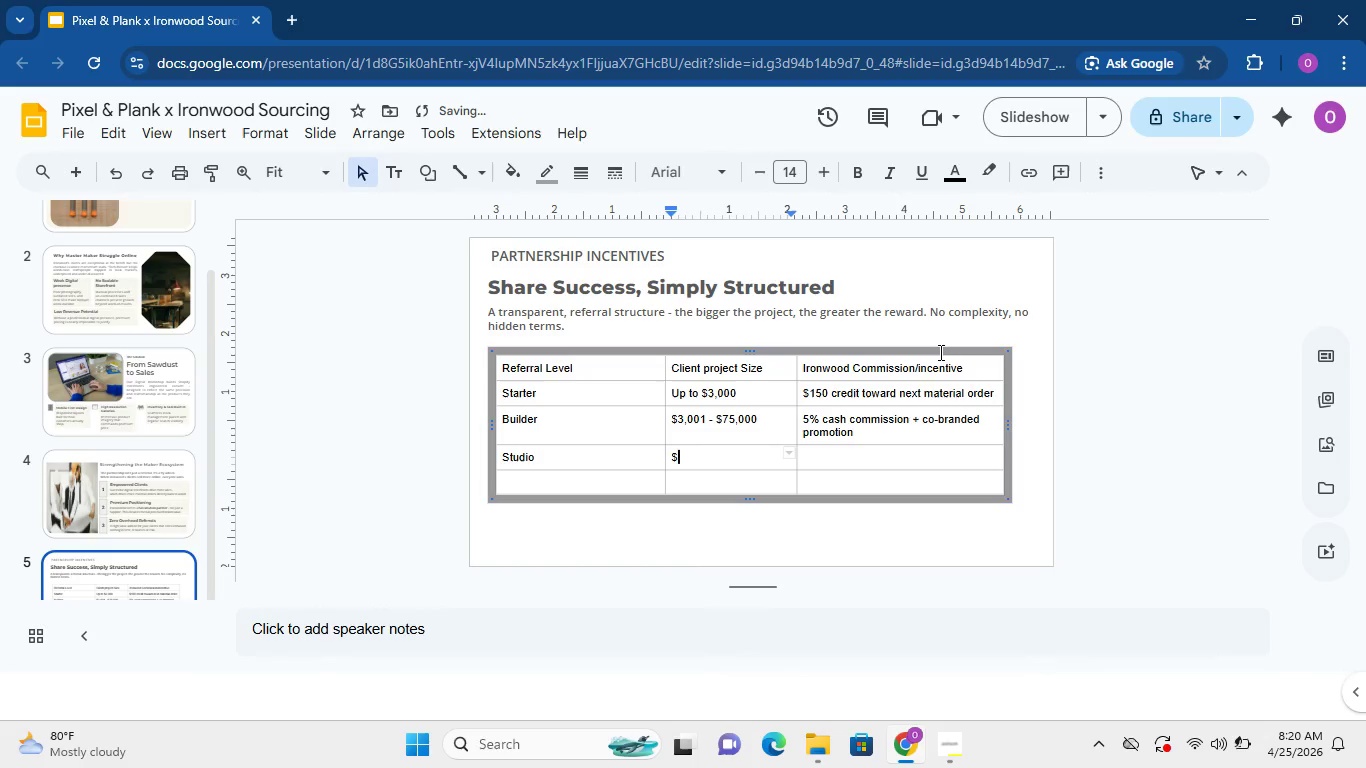 
key(Shift+4)
 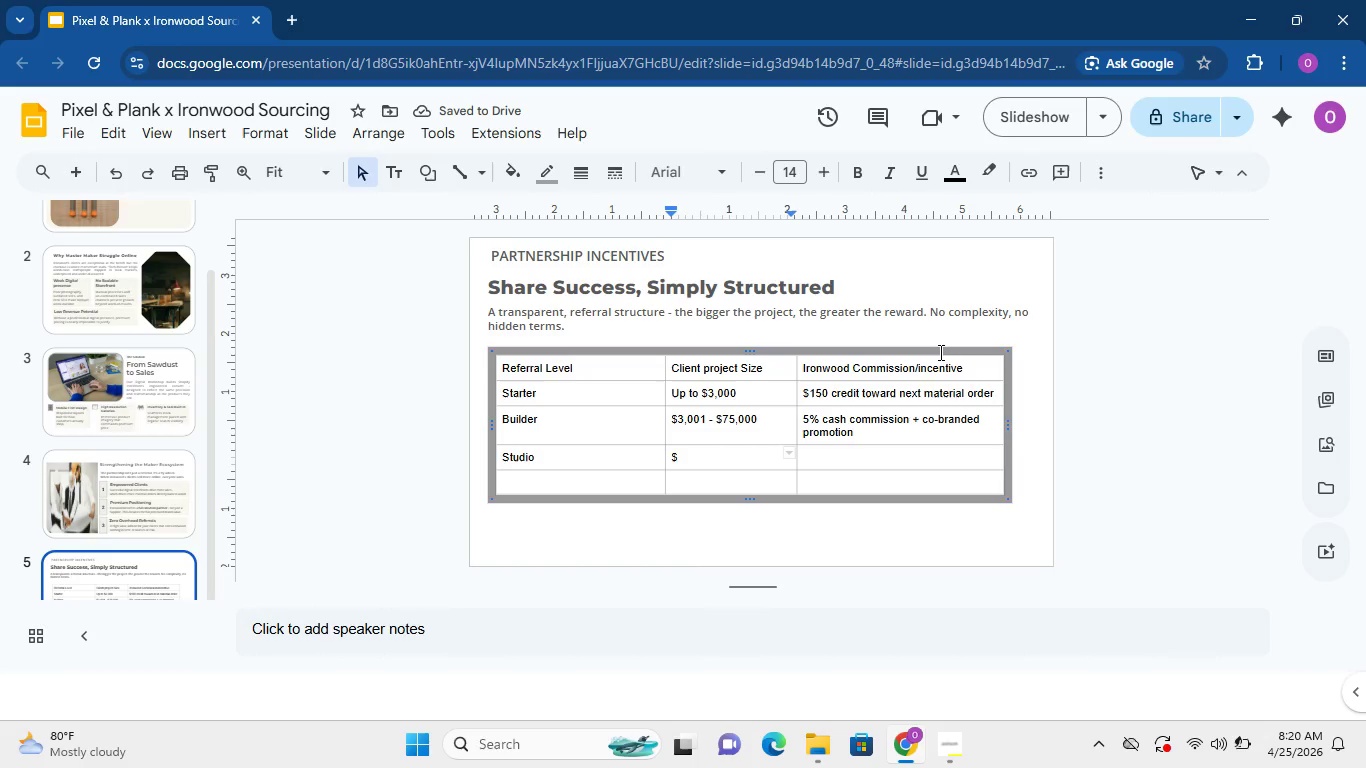 
wait(9.53)
 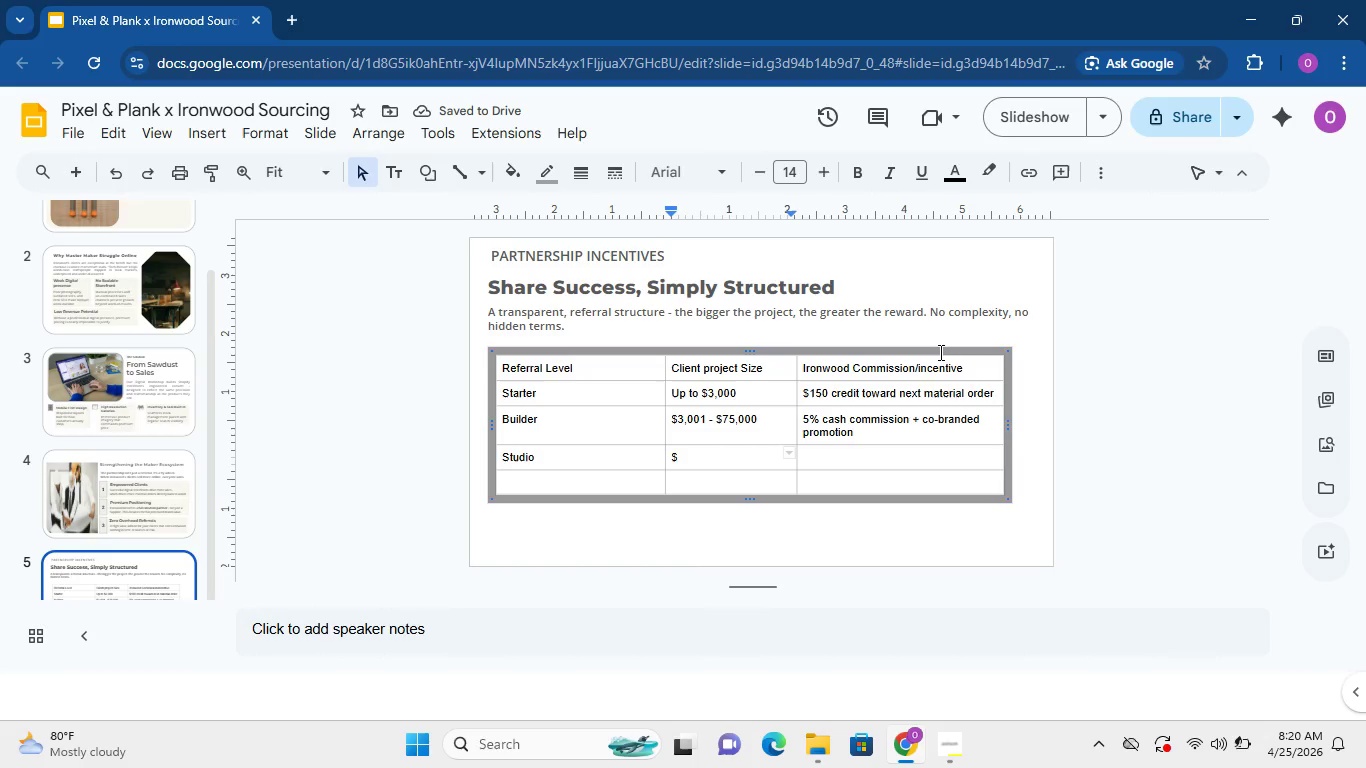 
type(7,501 - $15,000)
key(Tab)
 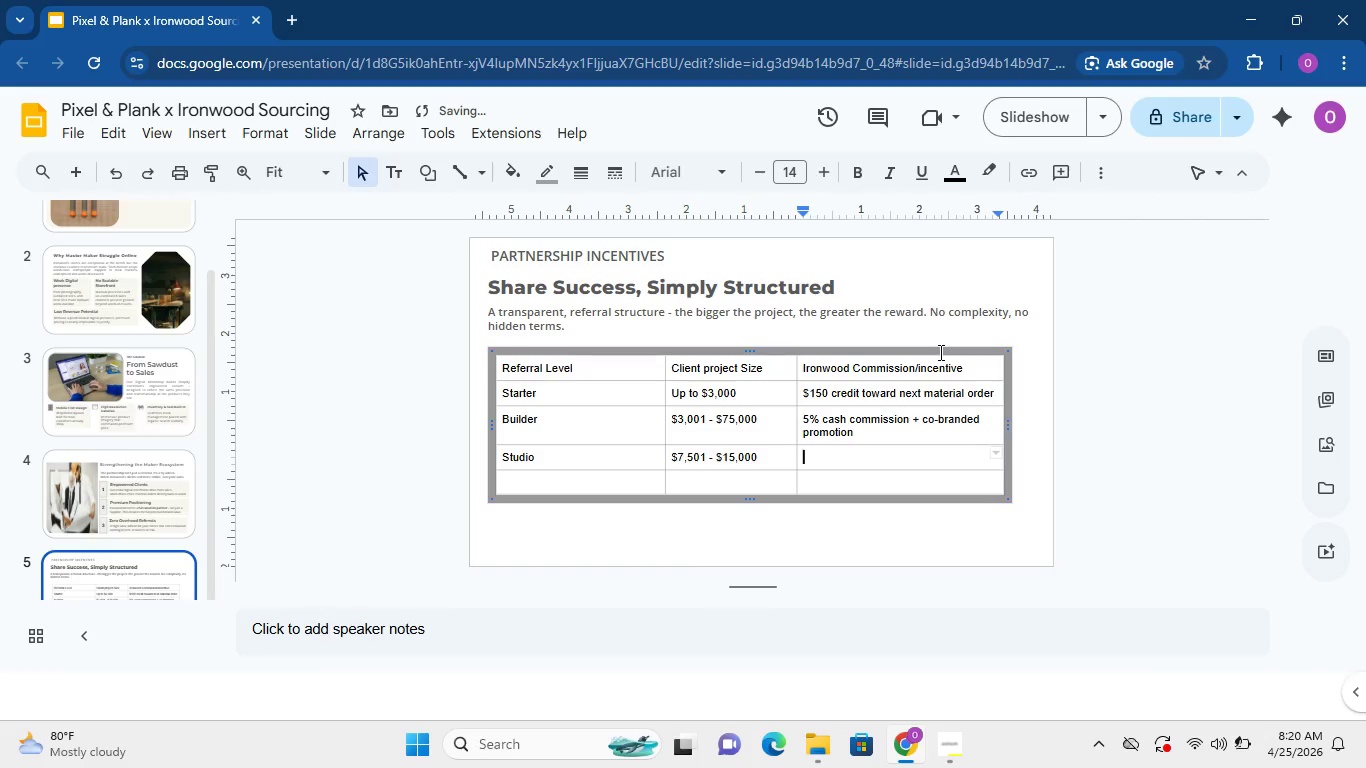 
type(8% cash commision + priority pat)
key(Backspace)
key(Backspace)
type(r)
key(Backspace)
type(arnt)
key(Backspace)
key(Backspace)
type(tner listing)
key(Tab)
type(Legacyq)
key(Backspace)
key(Tab)
 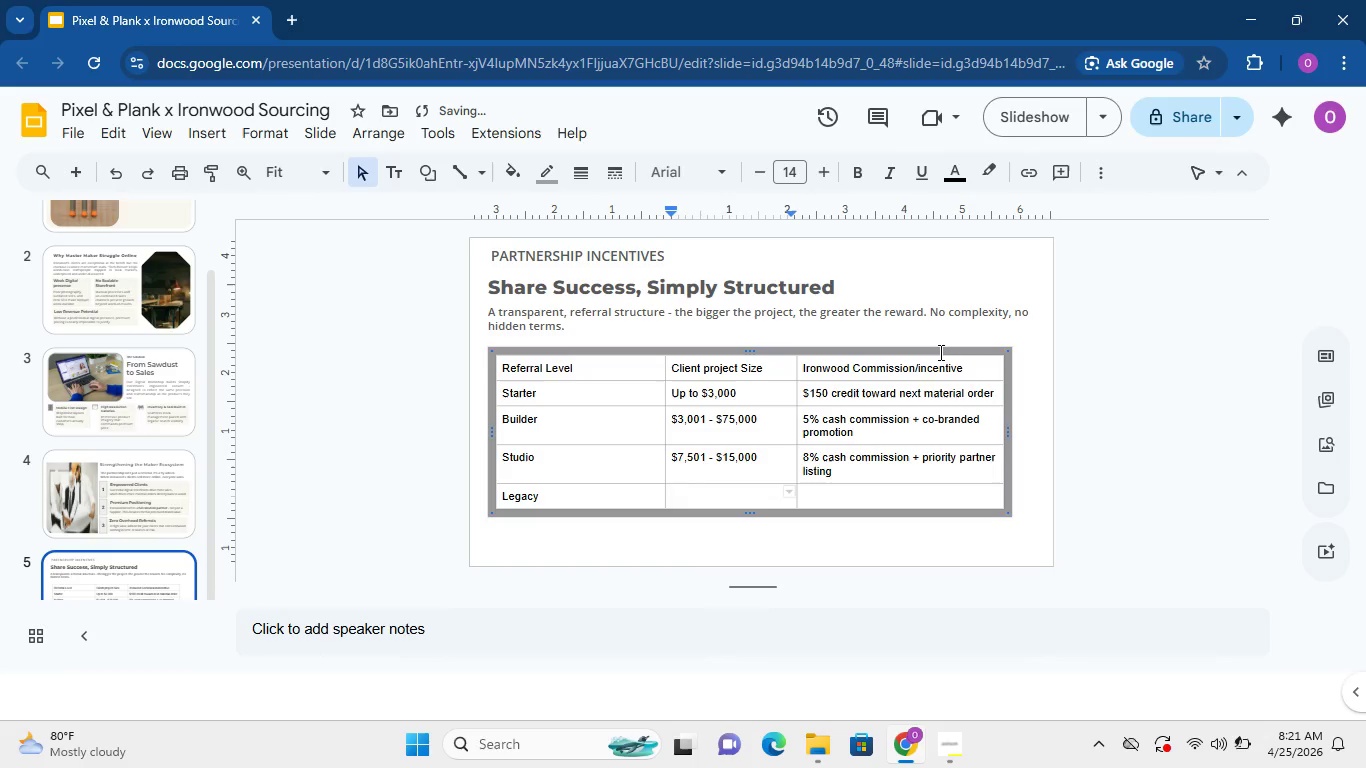 
wait(5.42)
 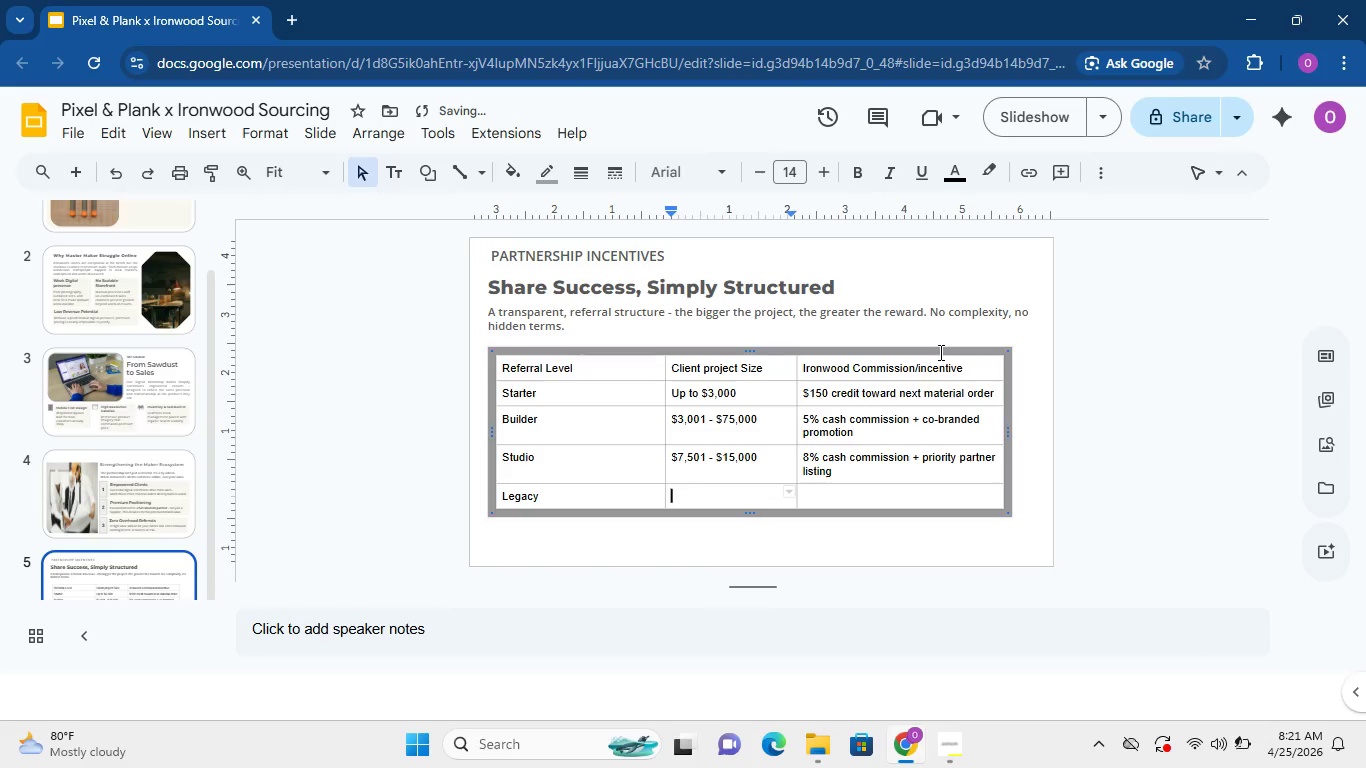 
type($15,000+)
key(Tab)
type(10% cahs)
key(Backspace)
key(Backspace)
type(sh commision + co )
key(Backspace)
type(-developed case study.)
 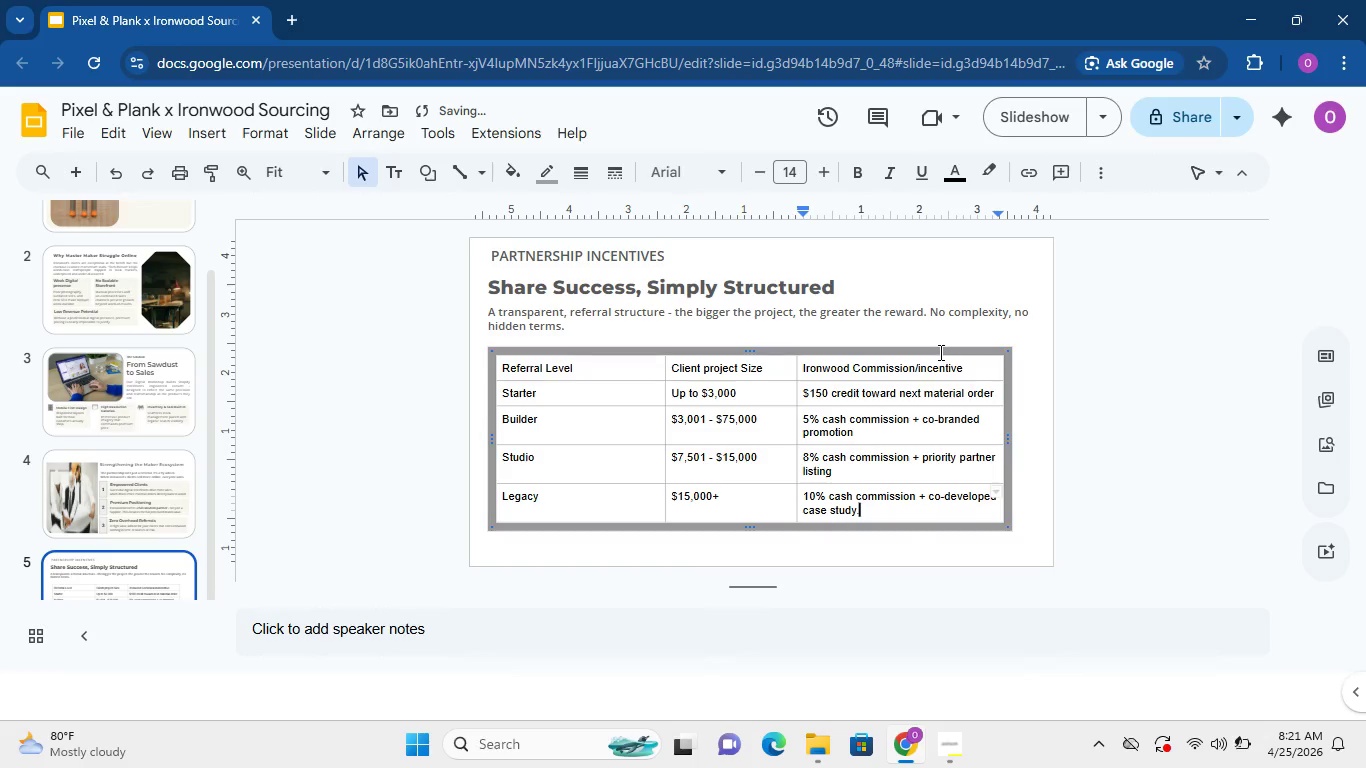 
wait(27.17)
 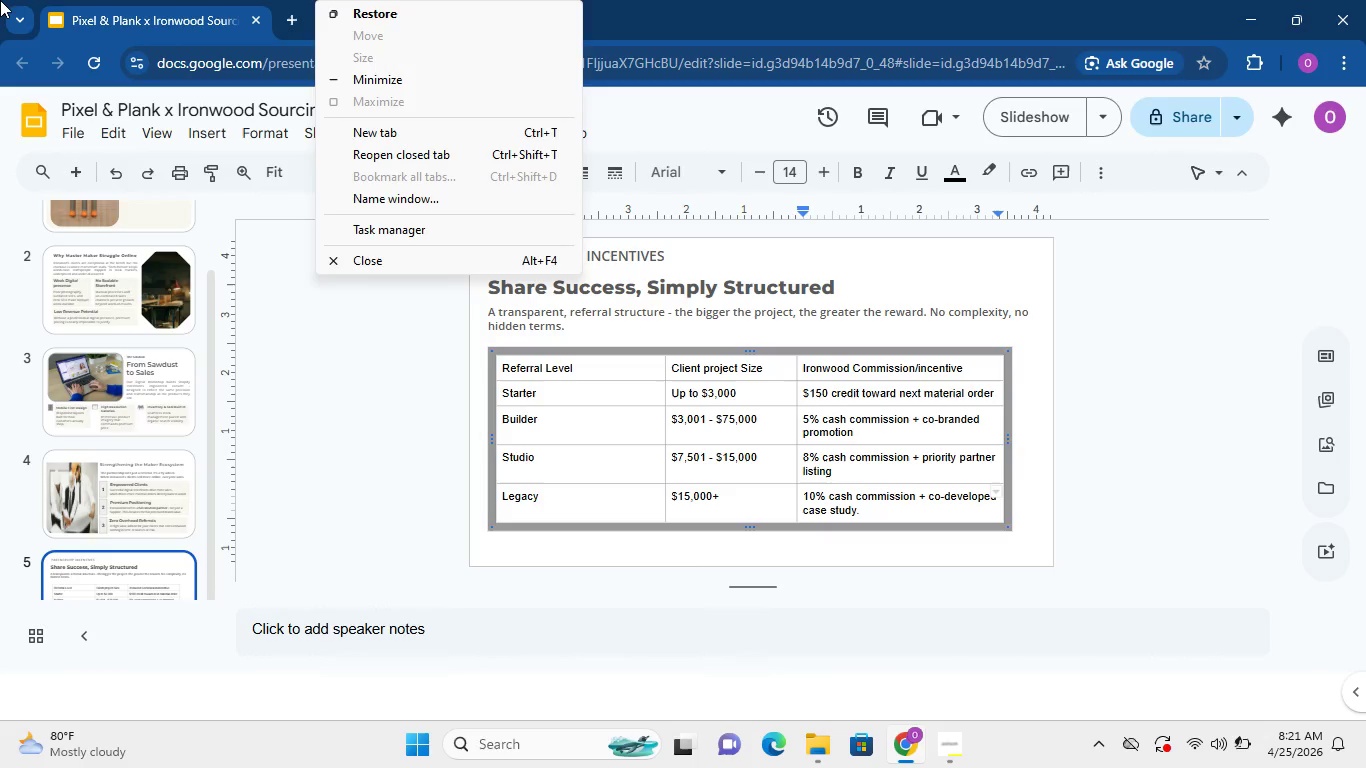 
left_click([438, 494])
 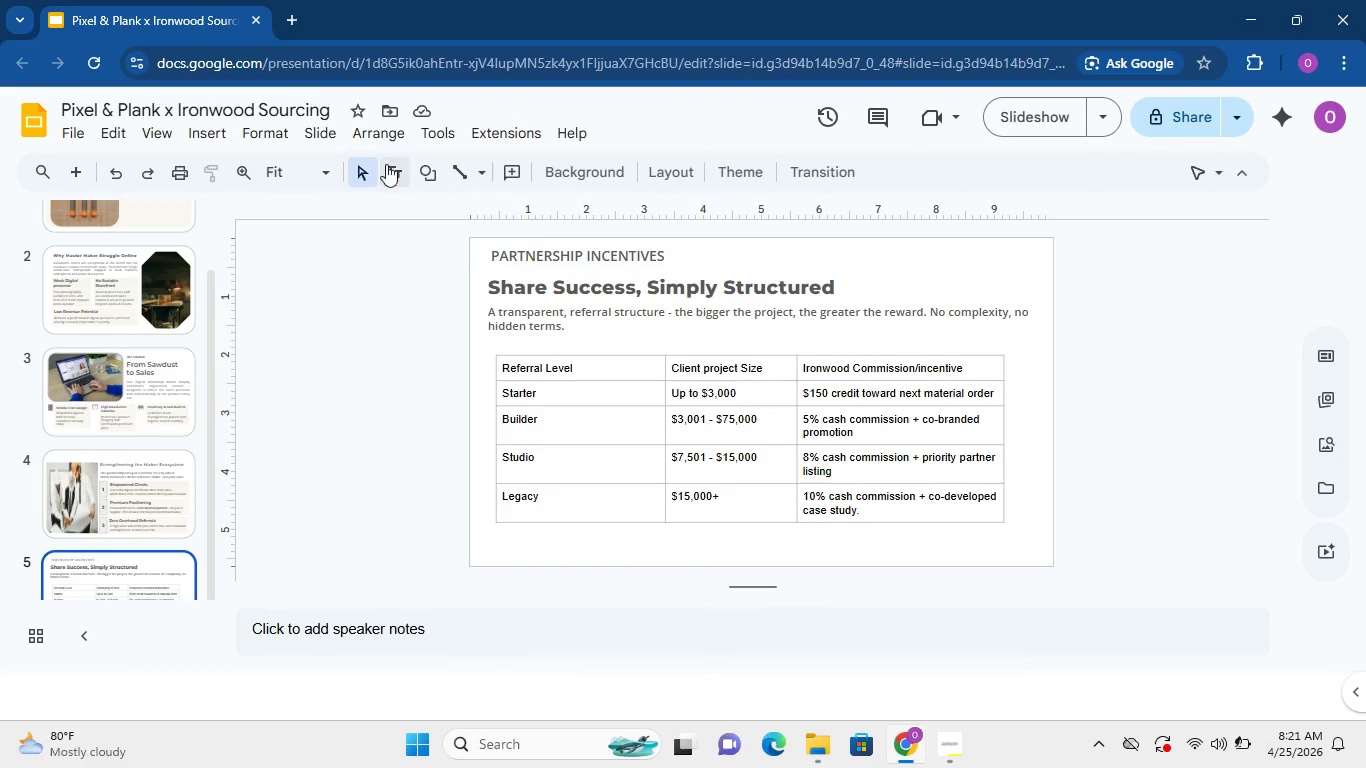 
left_click([387, 164])
 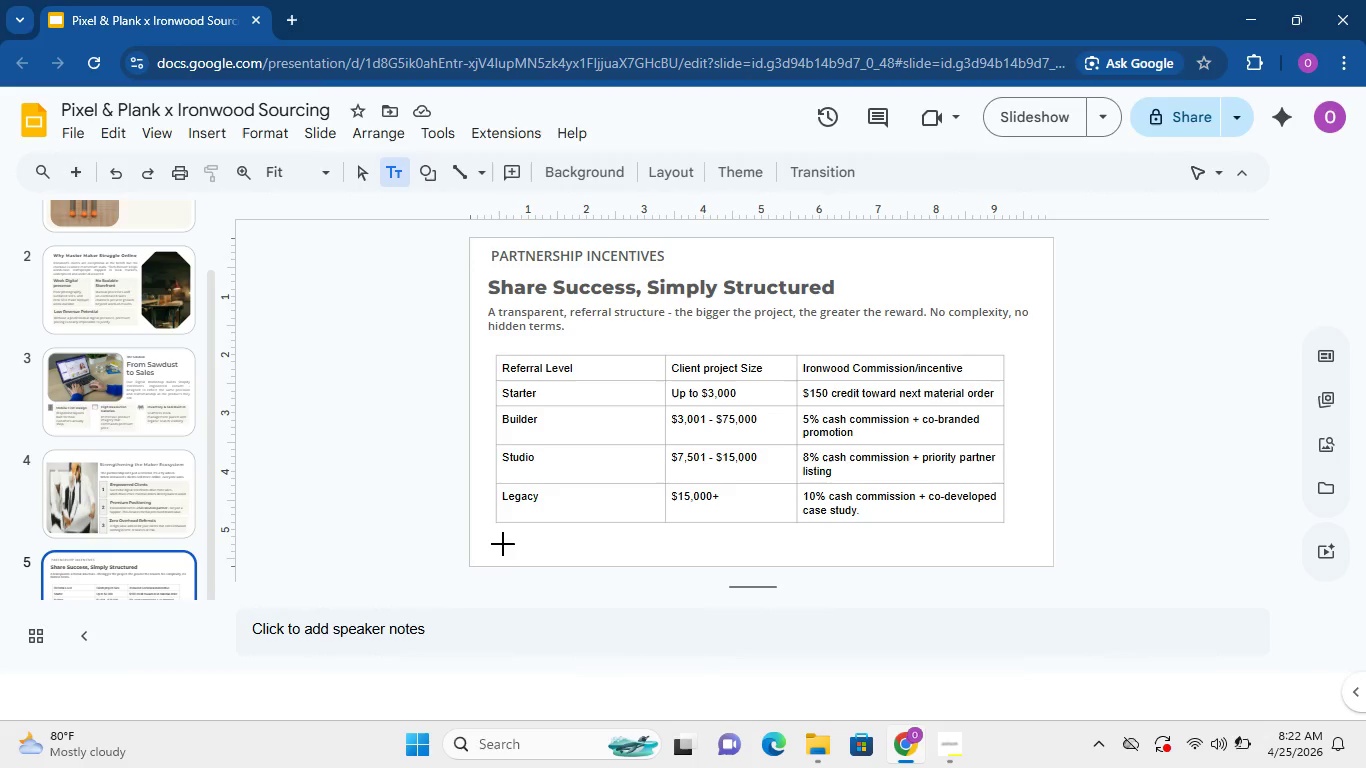 
left_click([503, 544])
 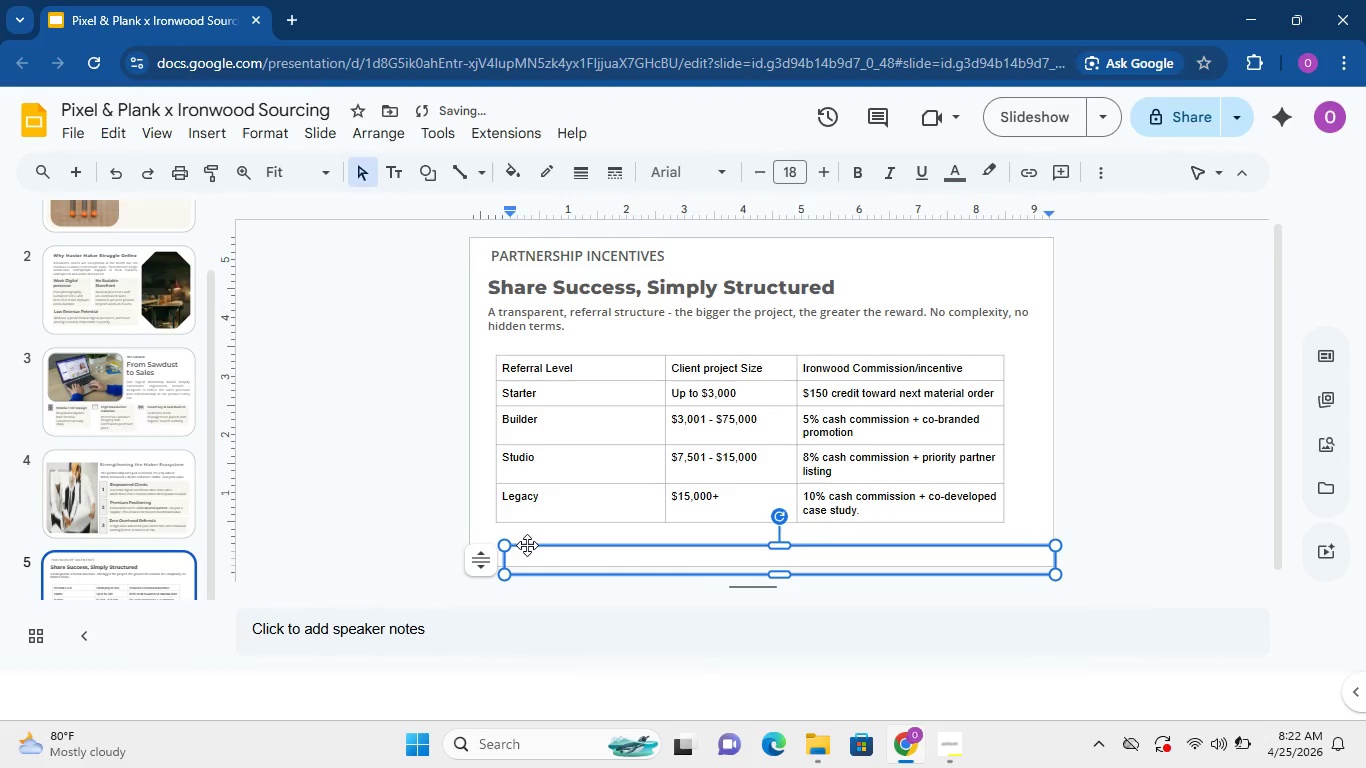 
left_click_drag(start_coordinate=[527, 545], to_coordinate=[517, 529])
 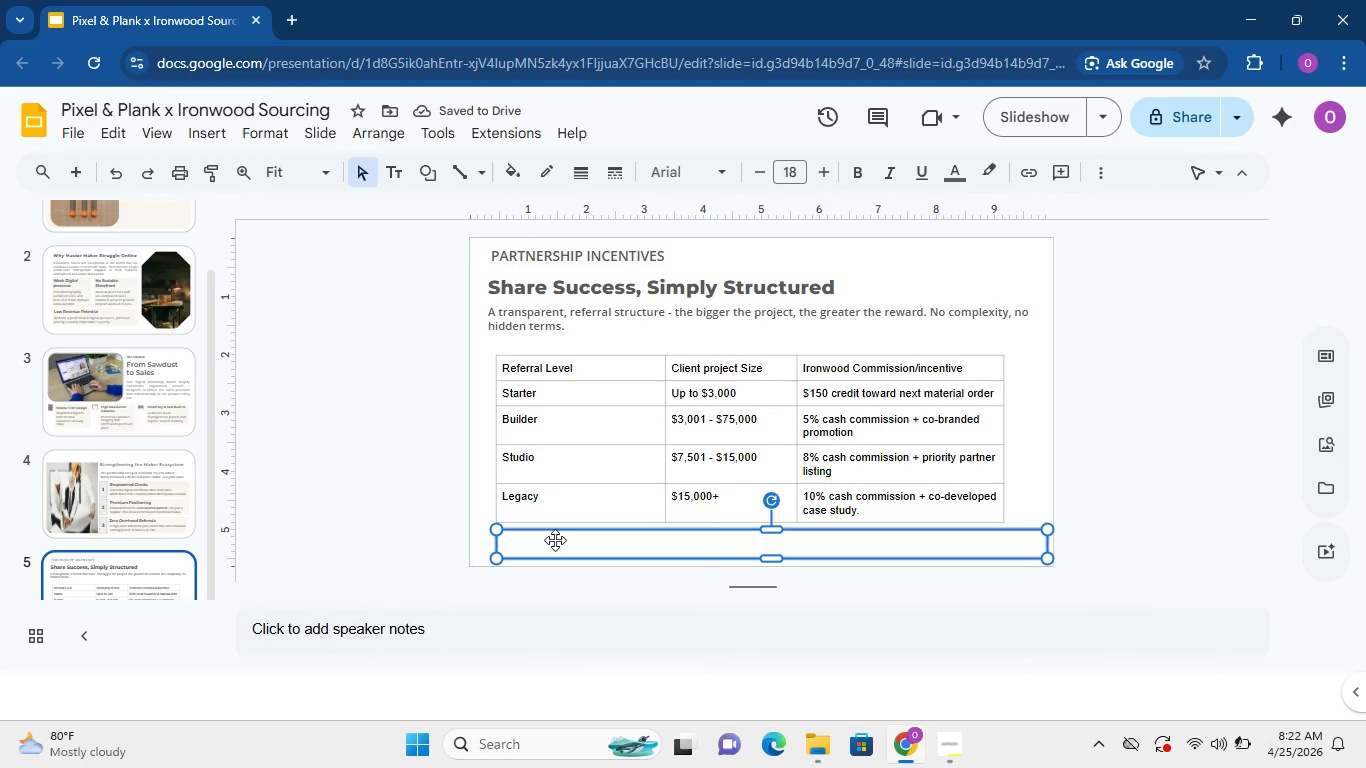 
type(All referrals are tracked with a )
 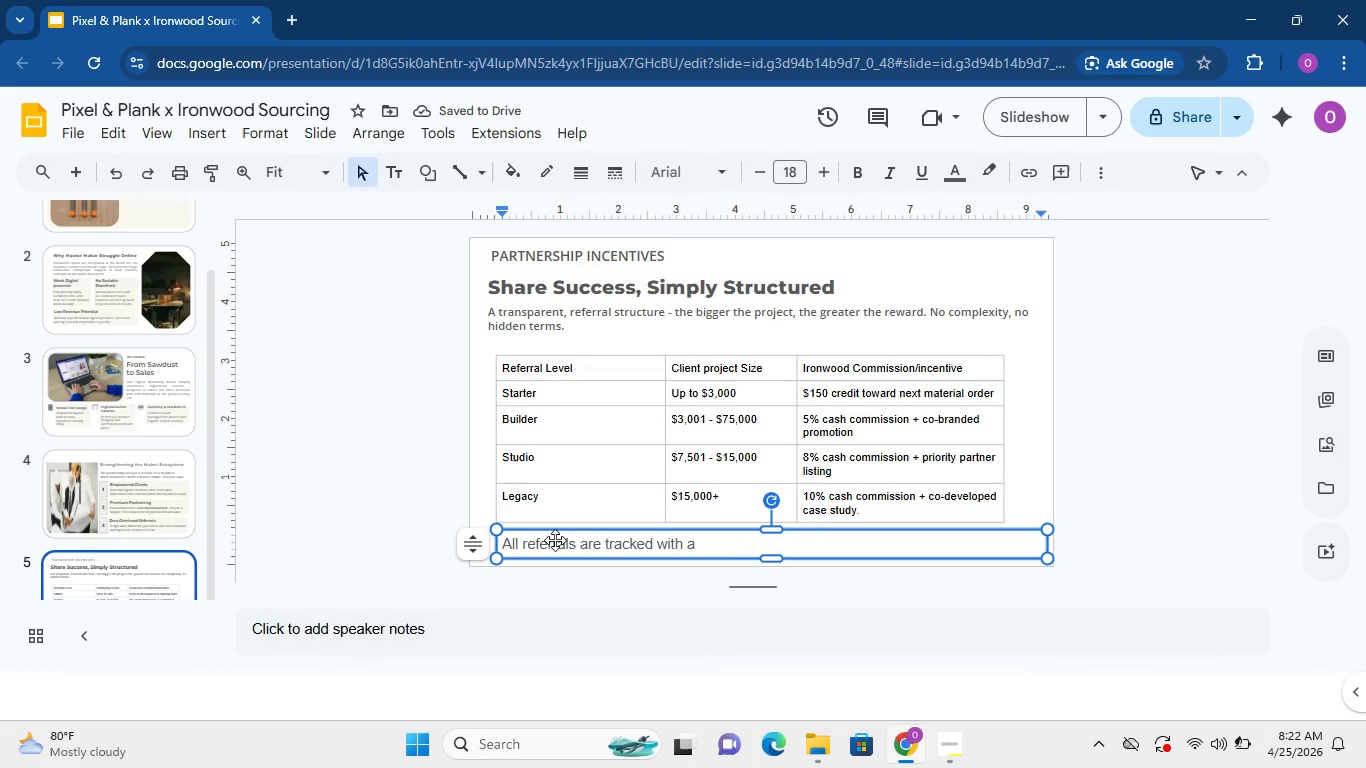 
type(with a deicated partner dashboafrd)
key(Backspace)
key(Backspace)
key(Backspace)
type(rd - )
 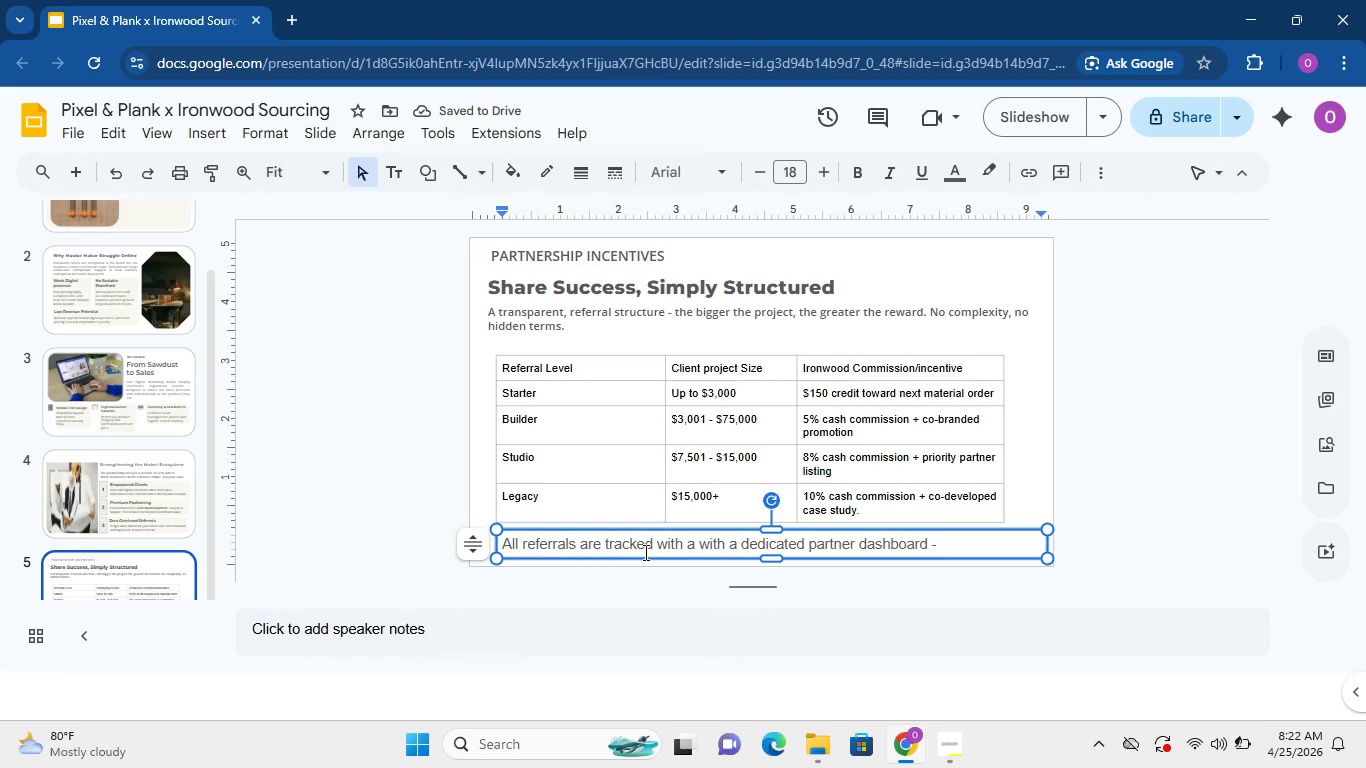 
type(full transpac)
key(Backspace)
type(rency at every -stage.)
 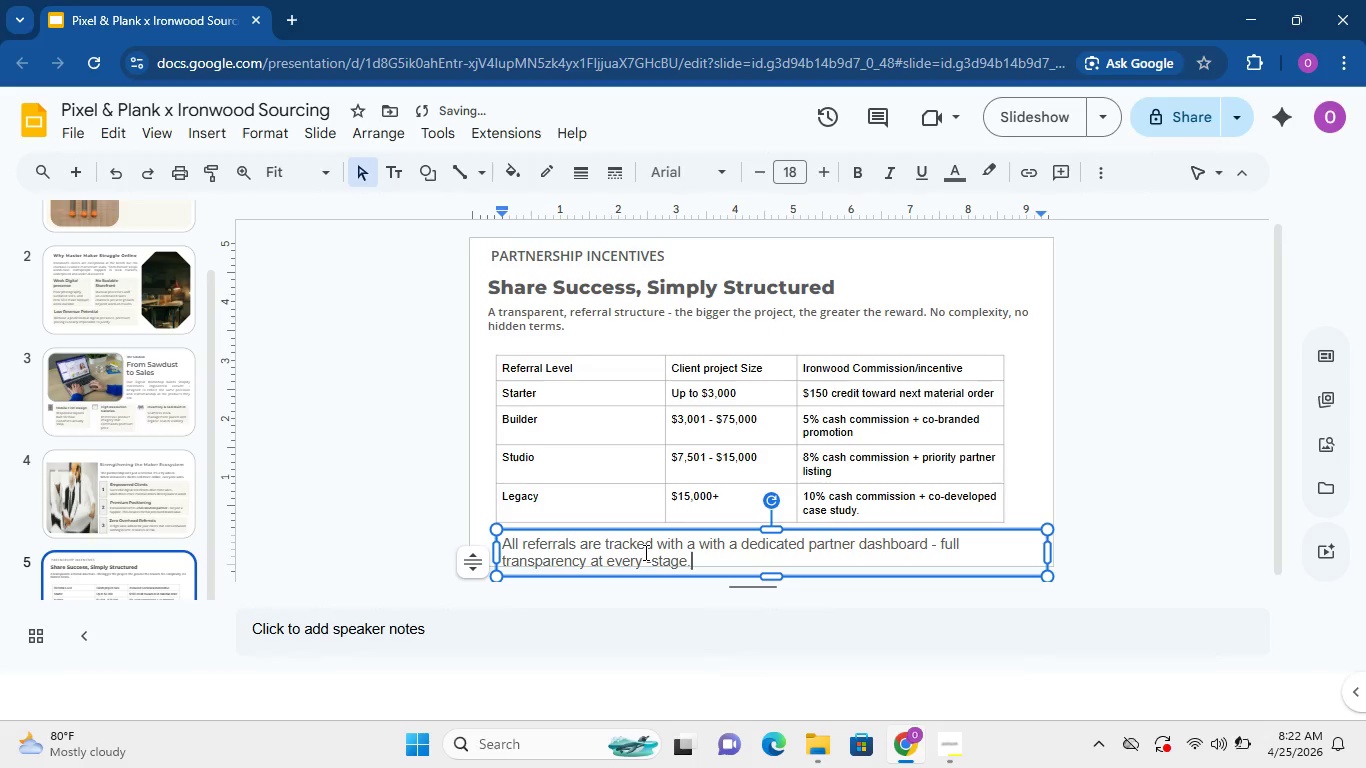 
key(Control+ControlLeft)
 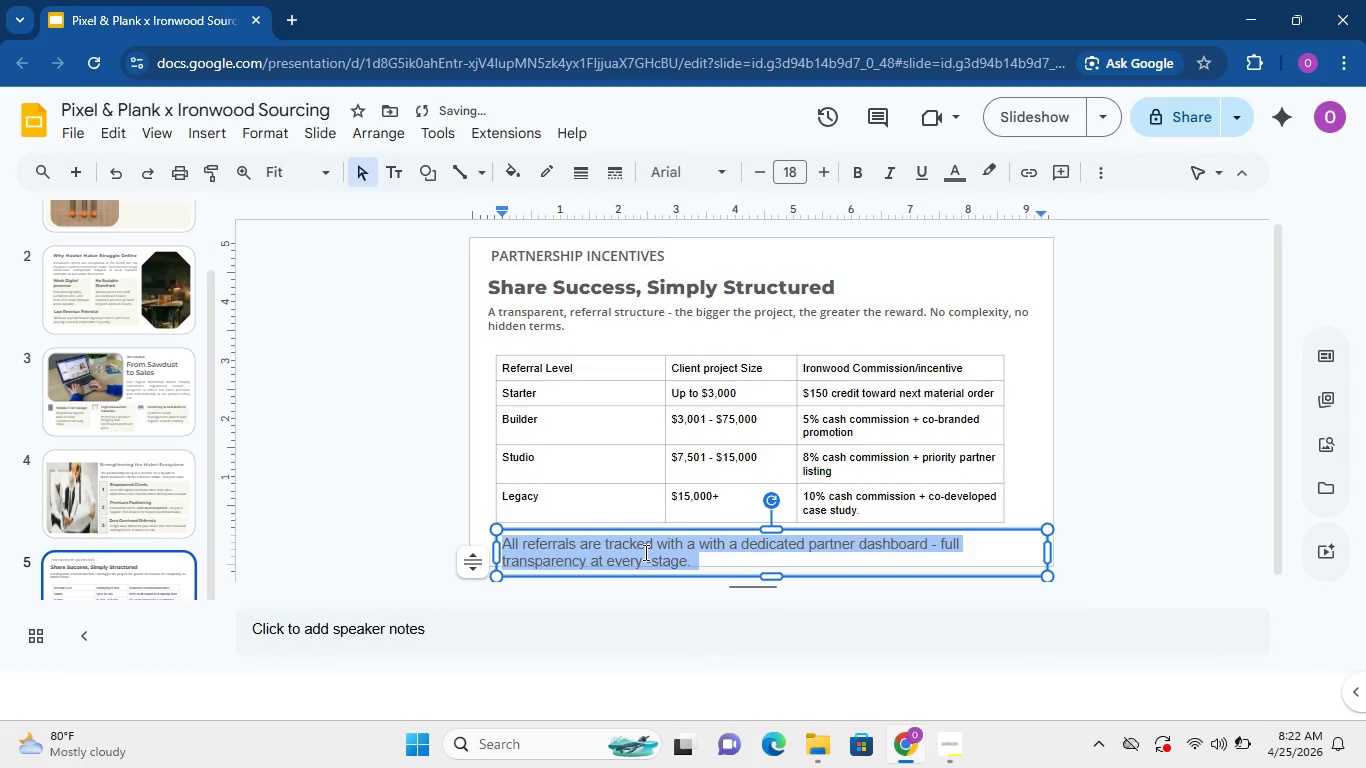 
key(Control+A)
 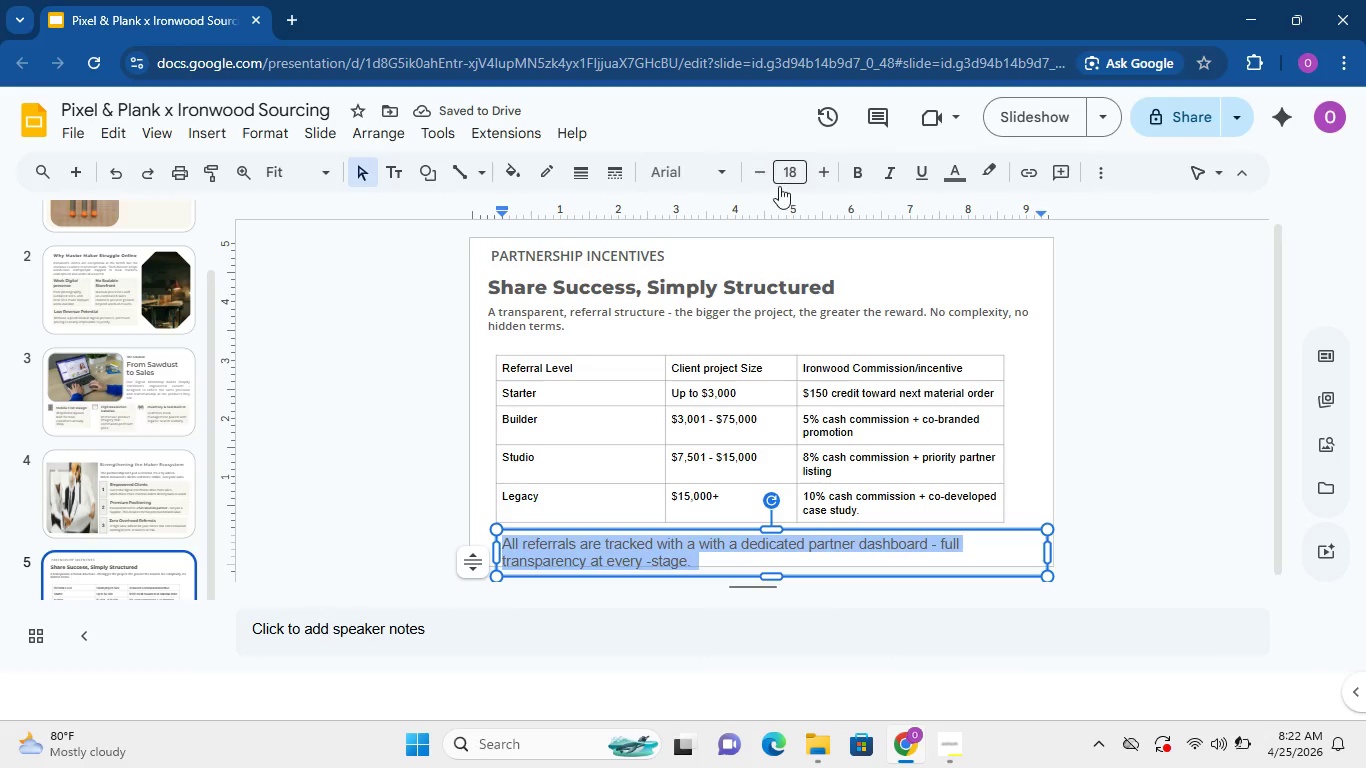 
double_click([762, 169])
 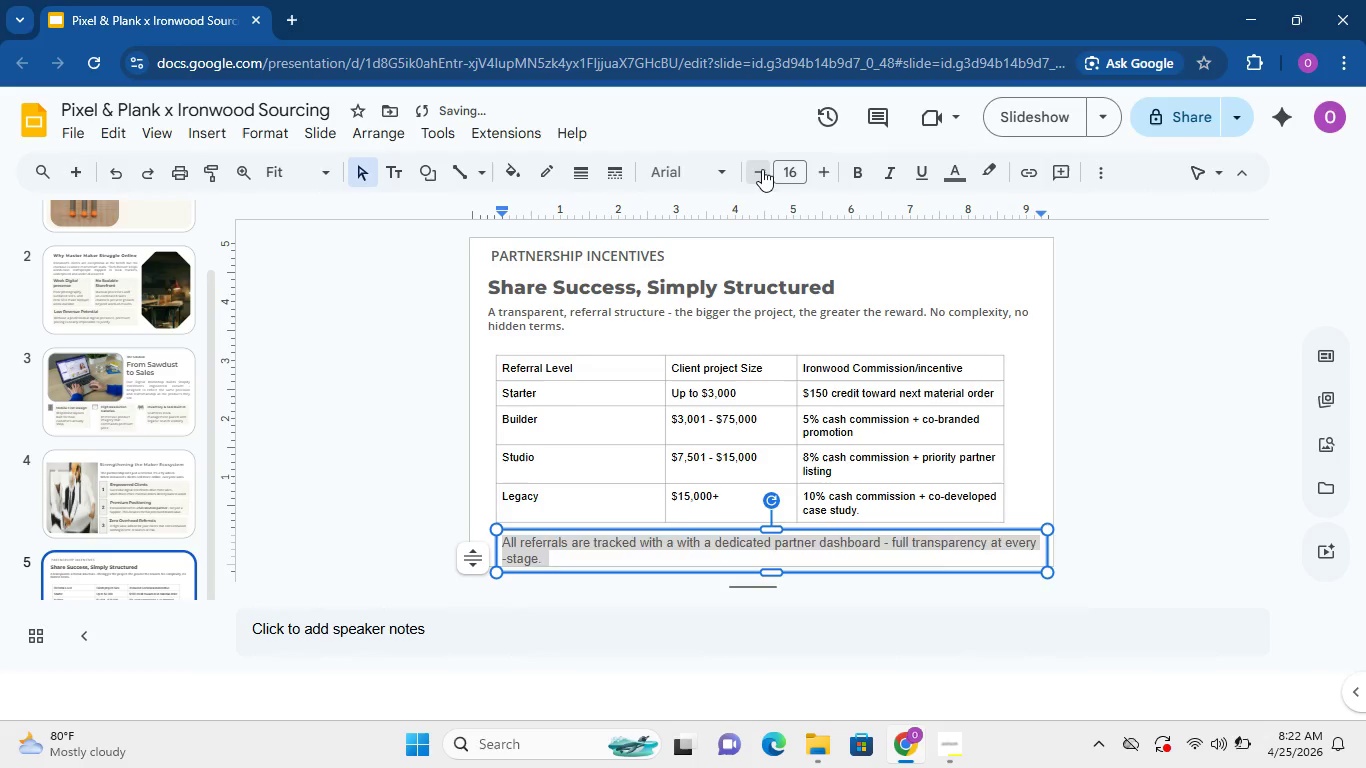 
triple_click([762, 169])
 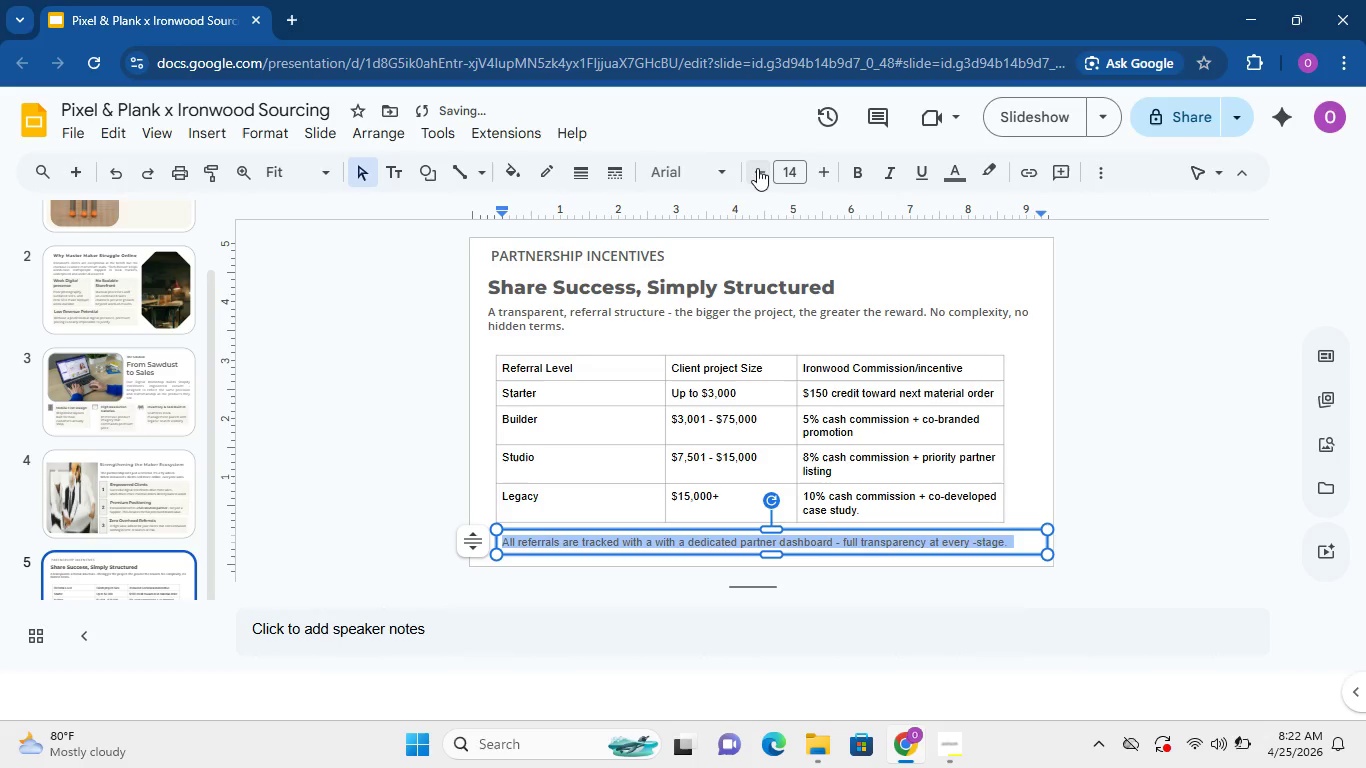 
triple_click([761, 168])
 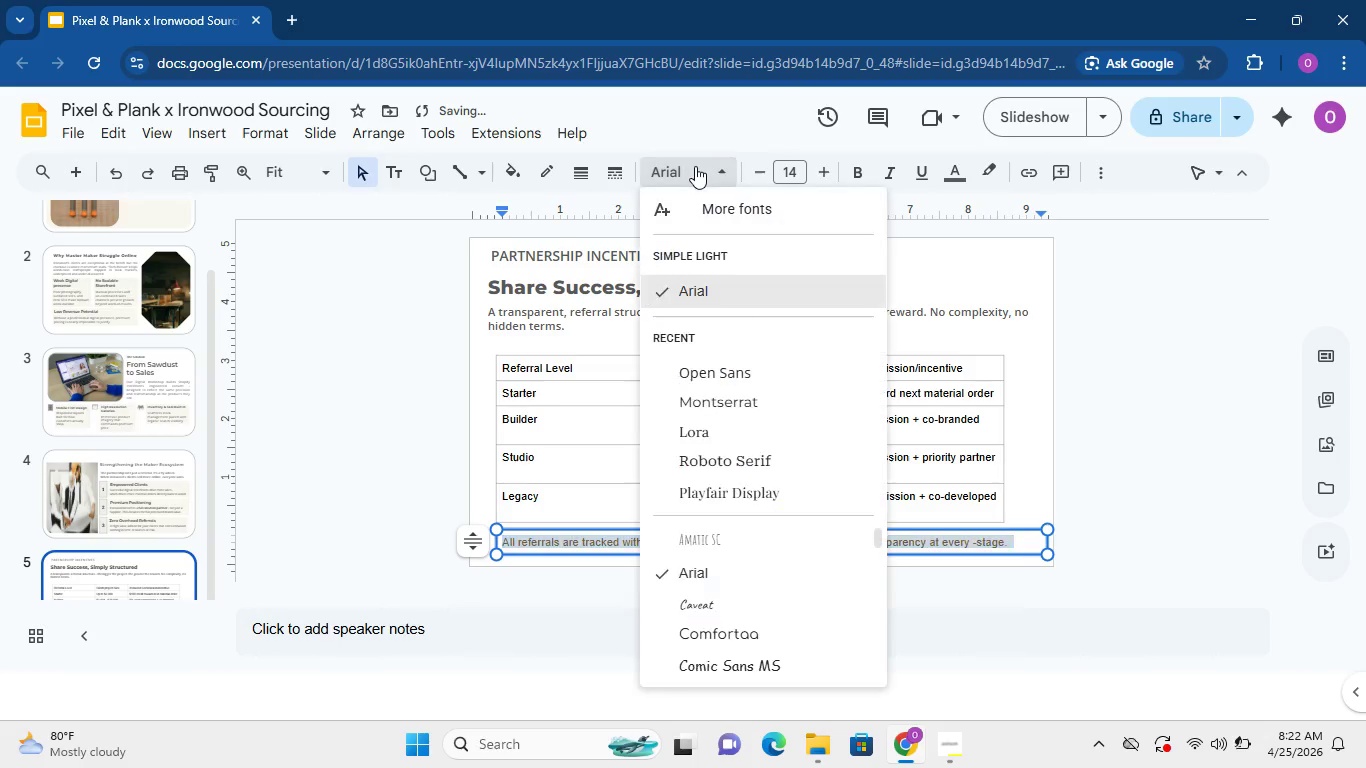 
triple_click([695, 166])
 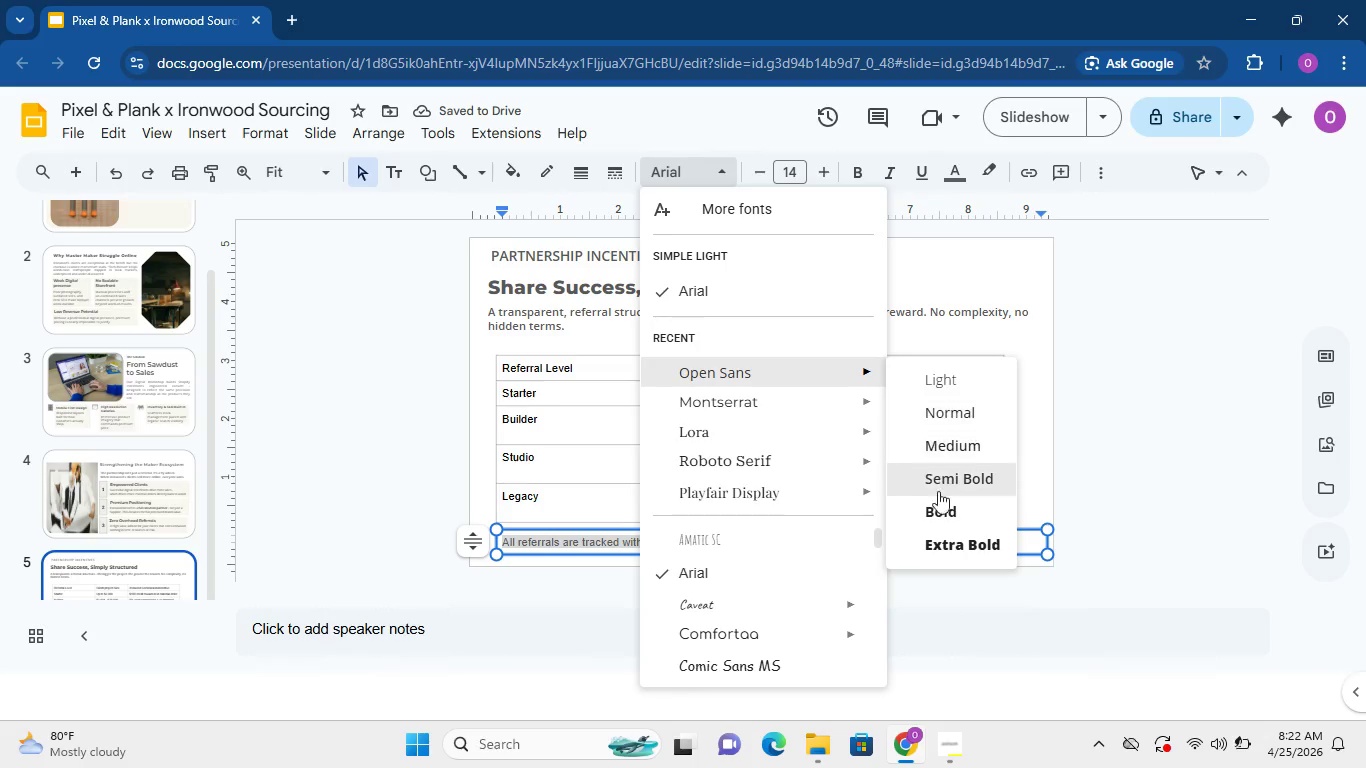 
left_click([947, 476])
 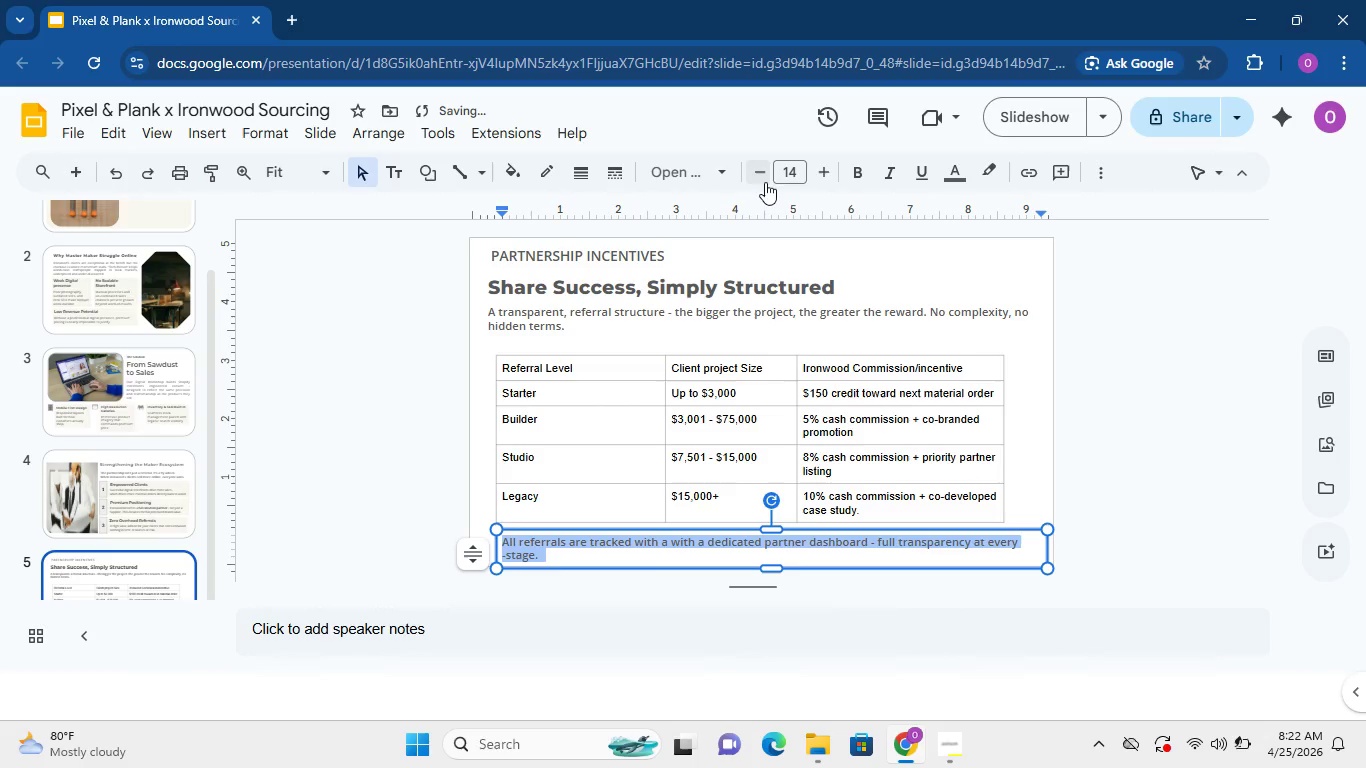 
left_click([762, 178])
 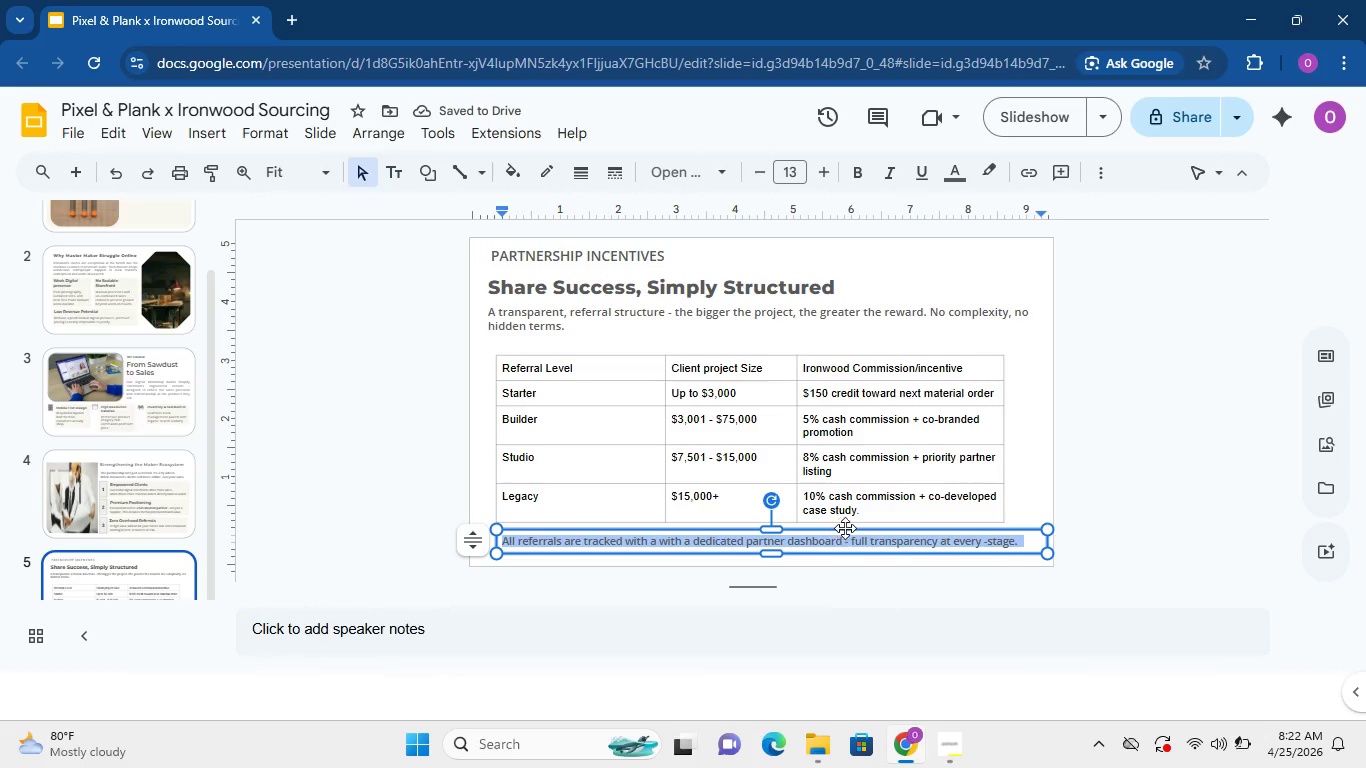 
left_click_drag(start_coordinate=[899, 529], to_coordinate=[887, 536])
 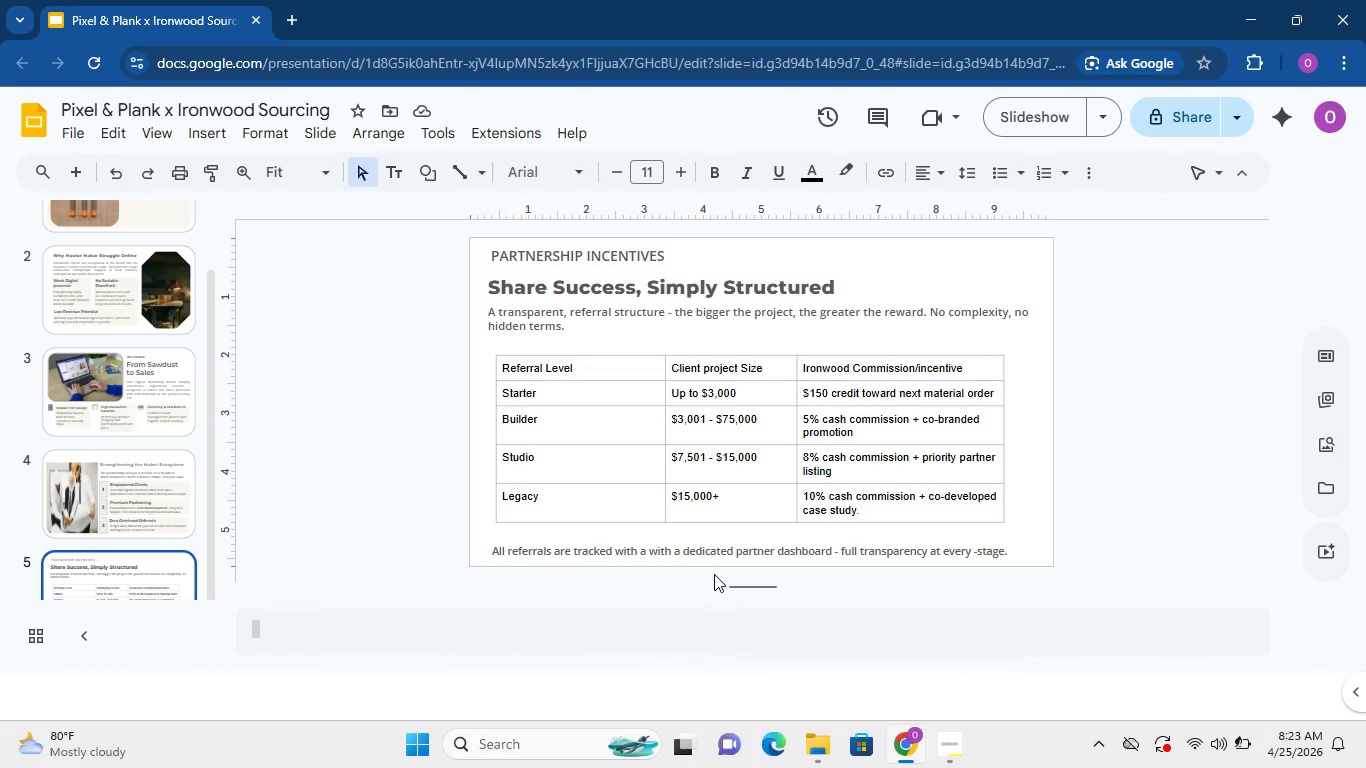 
wait(7.94)
 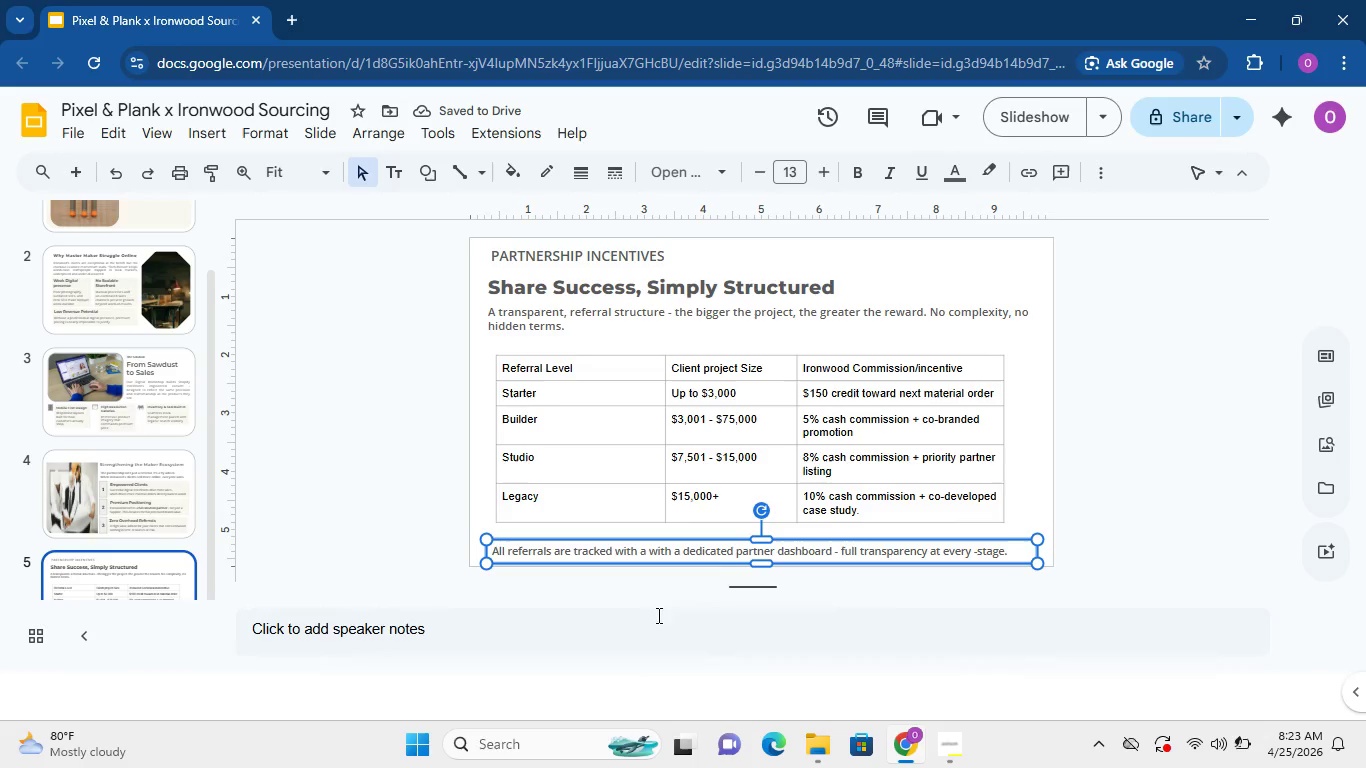 
left_click_drag(start_coordinate=[533, 540], to_coordinate=[526, 540])
 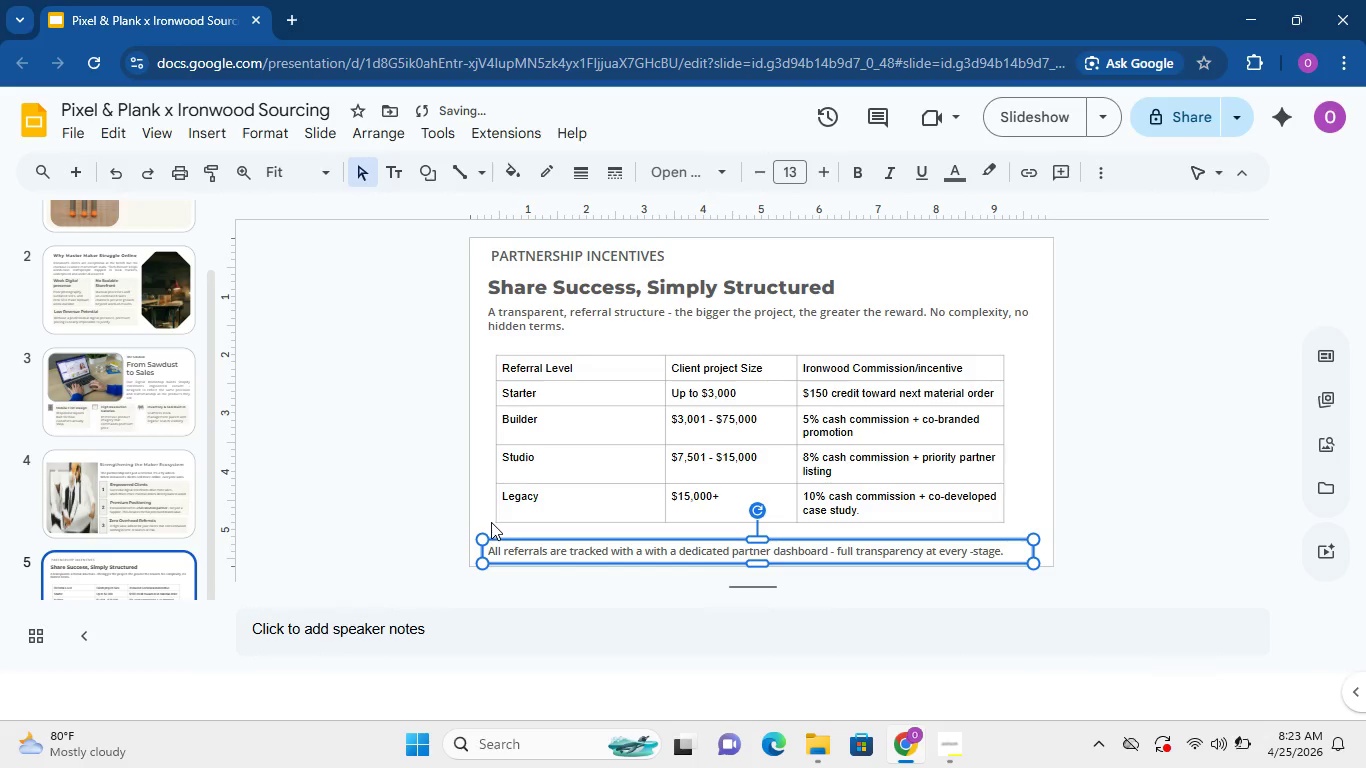 
left_click([490, 522])
 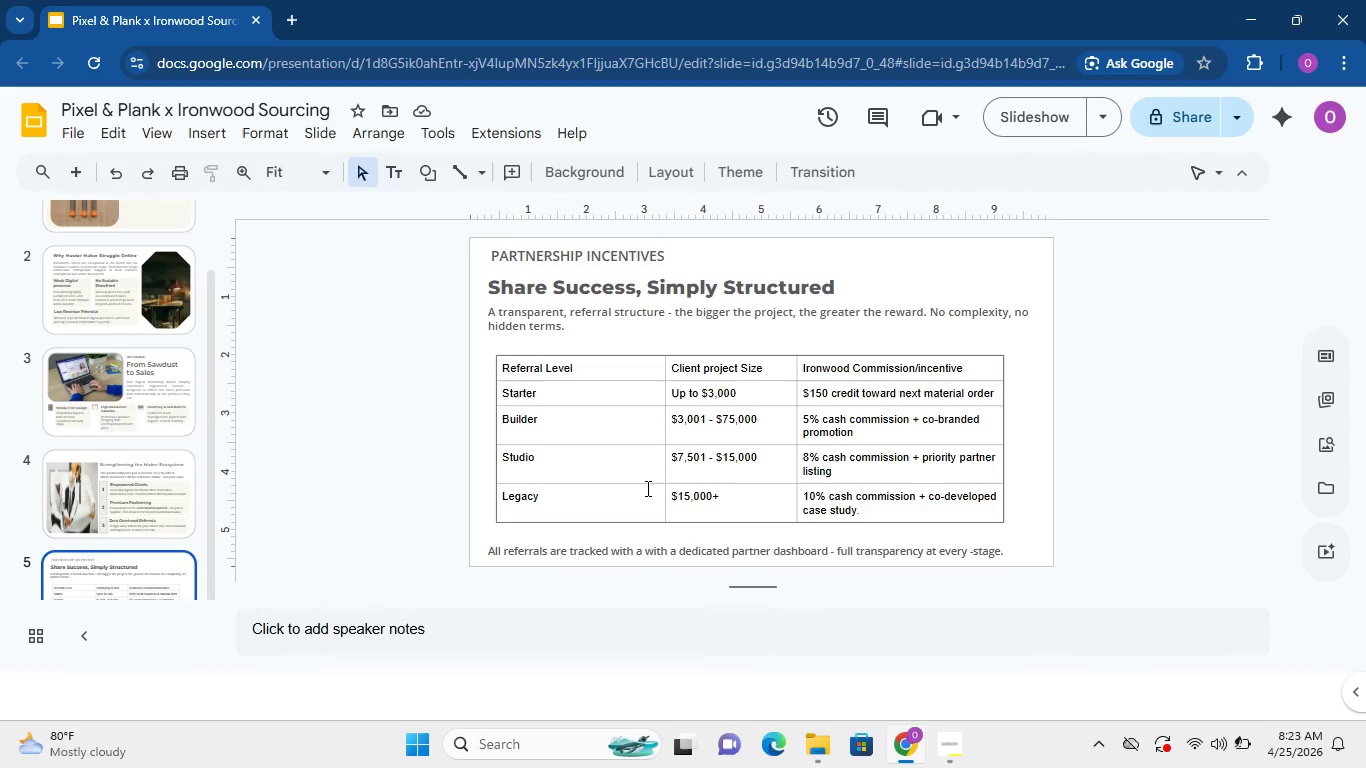 
wait(9.66)
 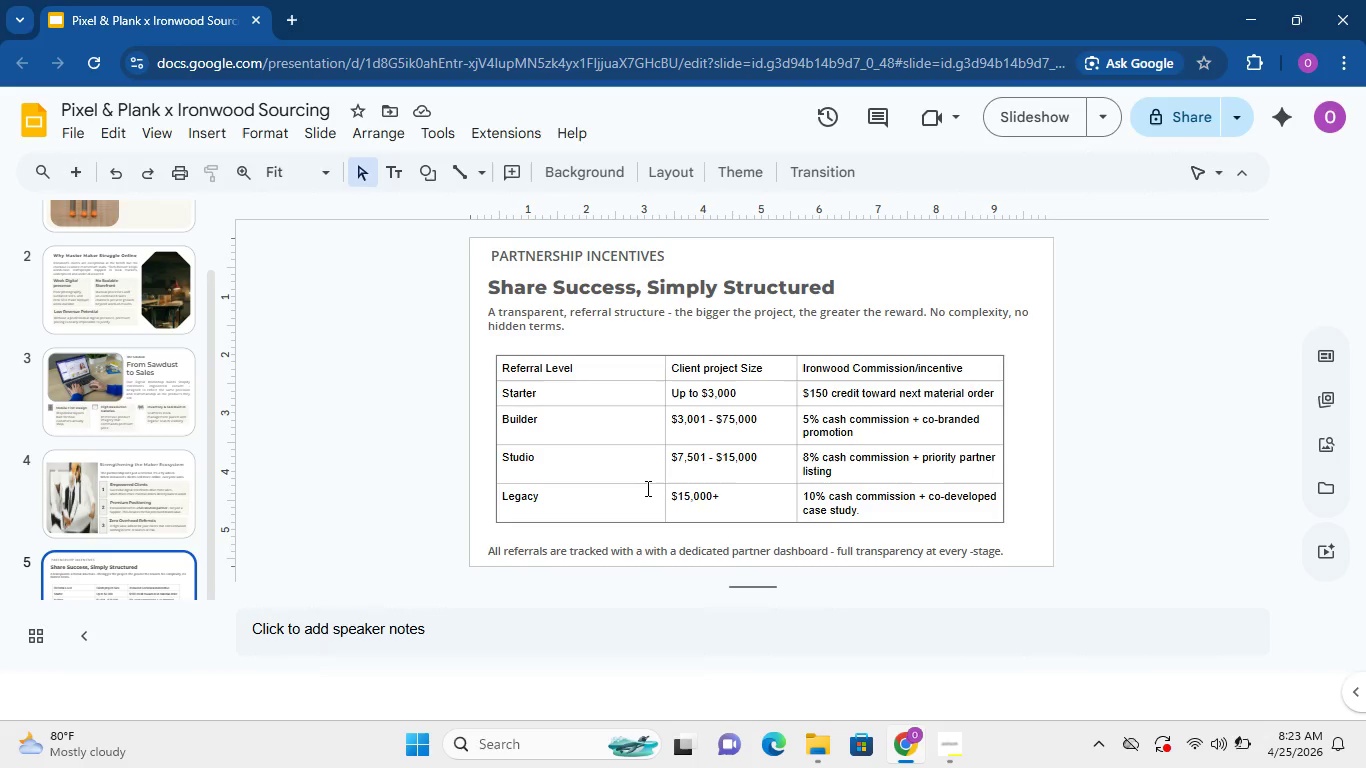 
scroll: coordinate [129, 420], scroll_direction: down, amount: 1.0
 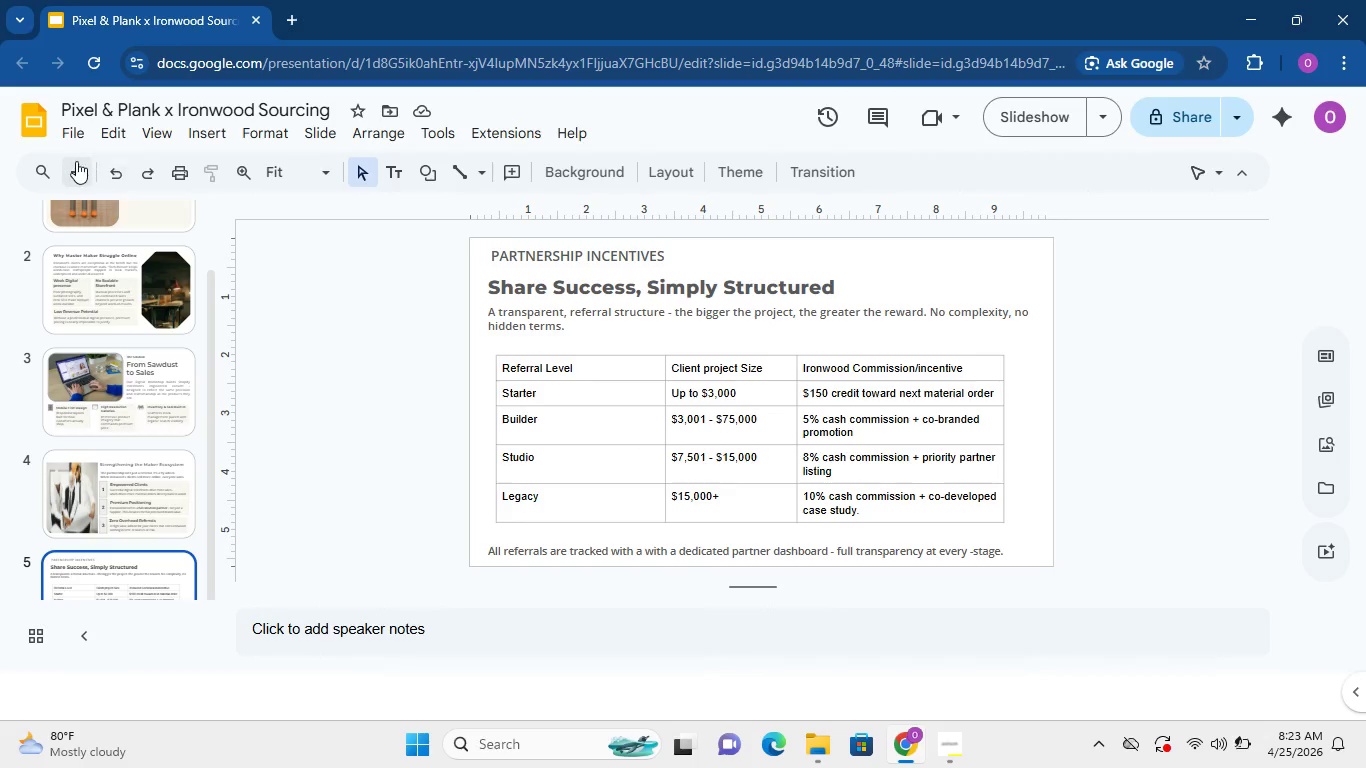 
left_click([76, 161])
 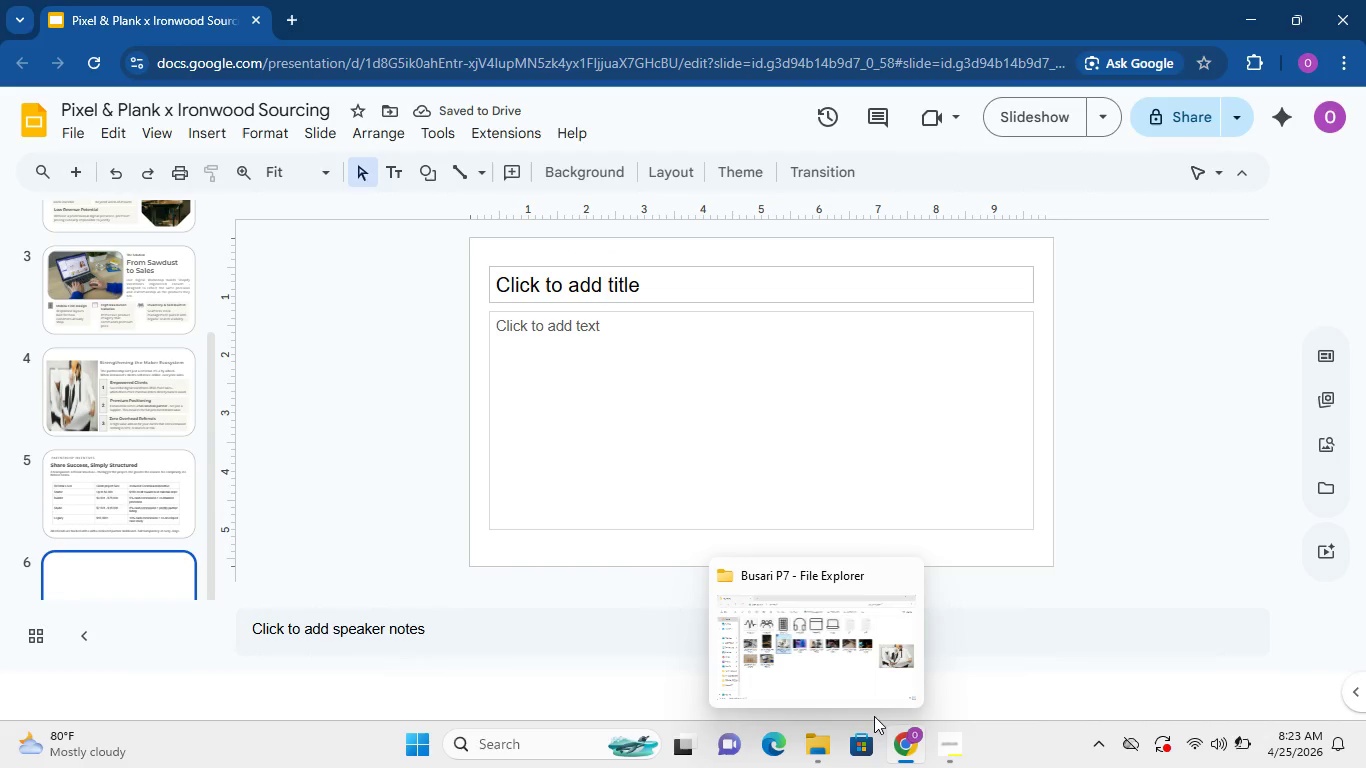 
left_click([958, 739])